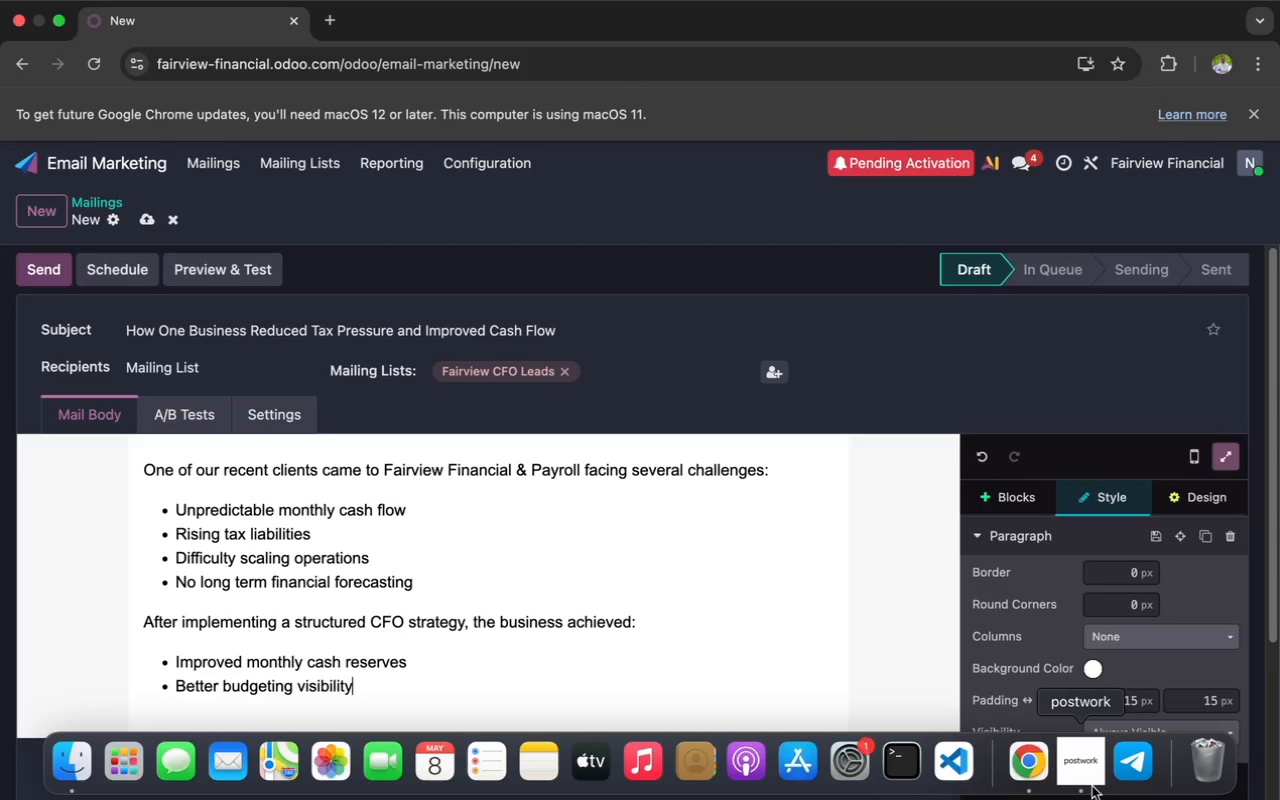 
key(Enter)
 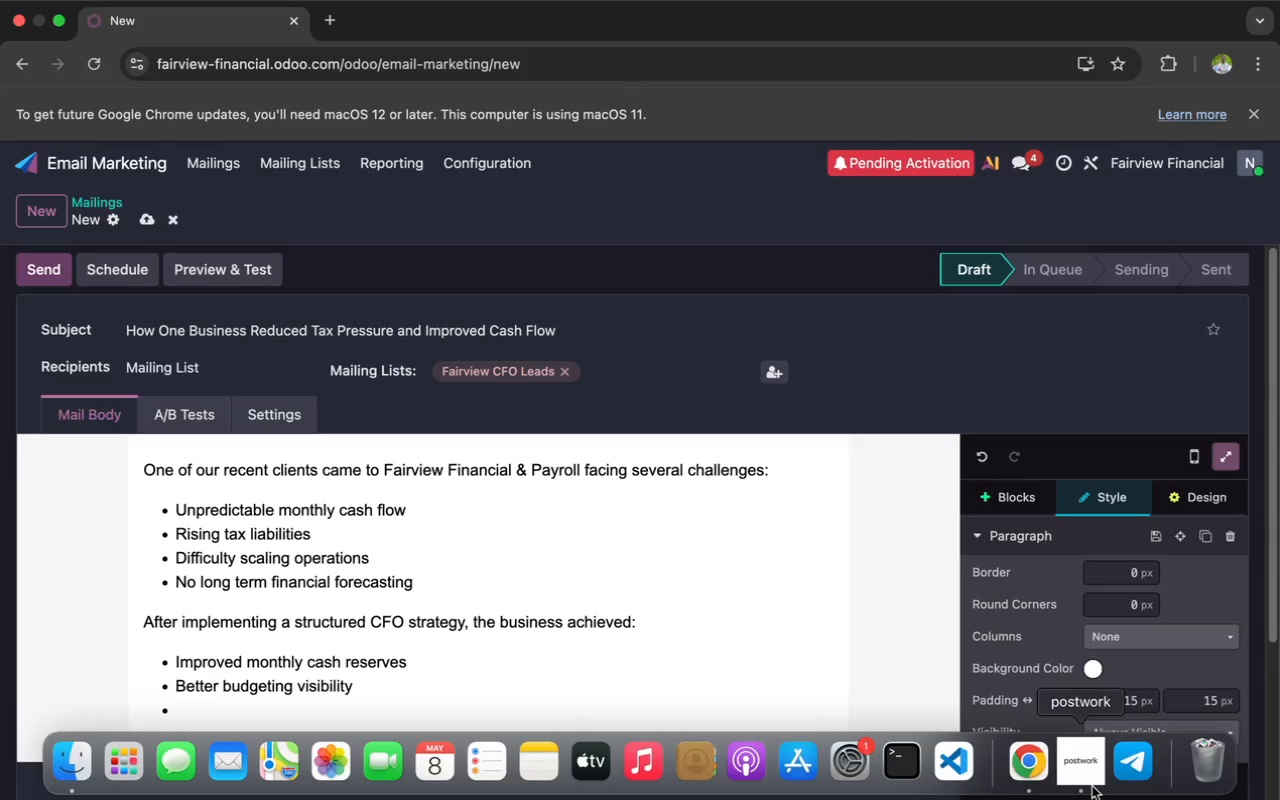 
type(Reduced year end tax surprises)
 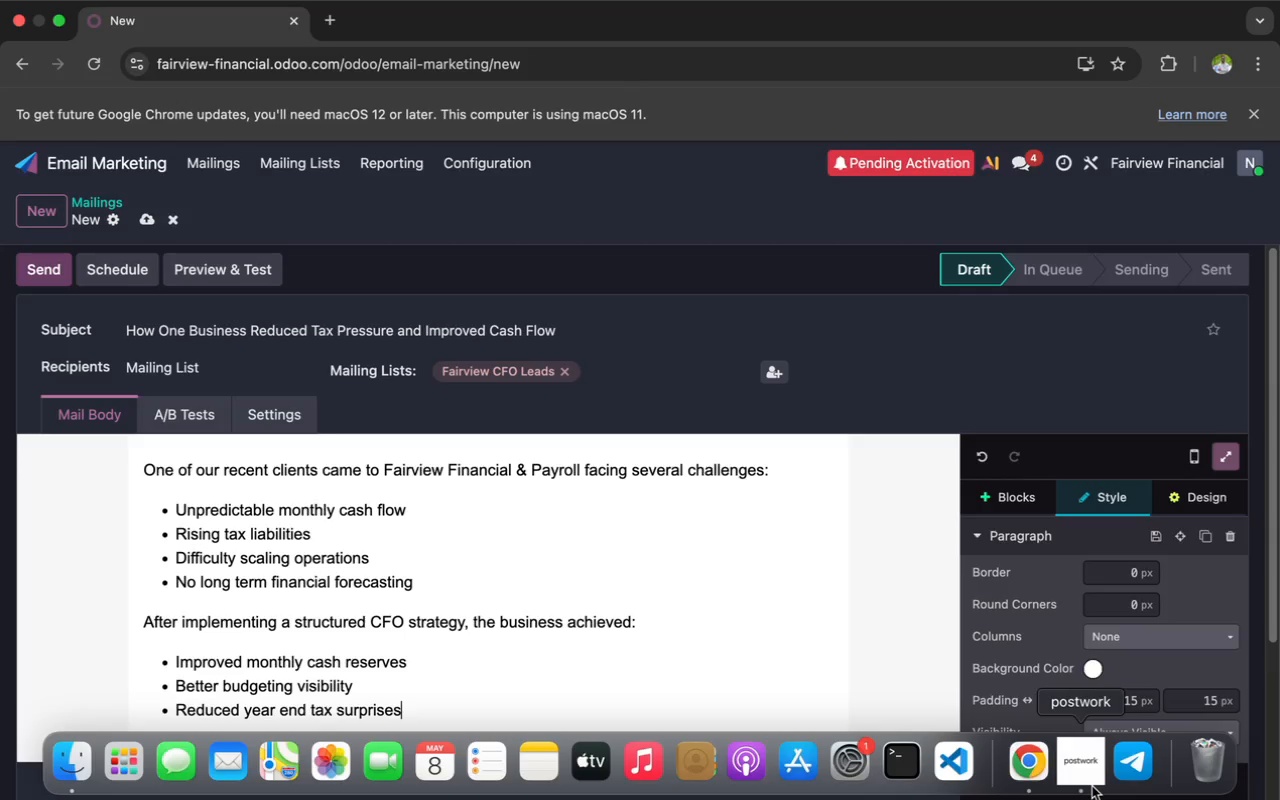 
wait(7.19)
 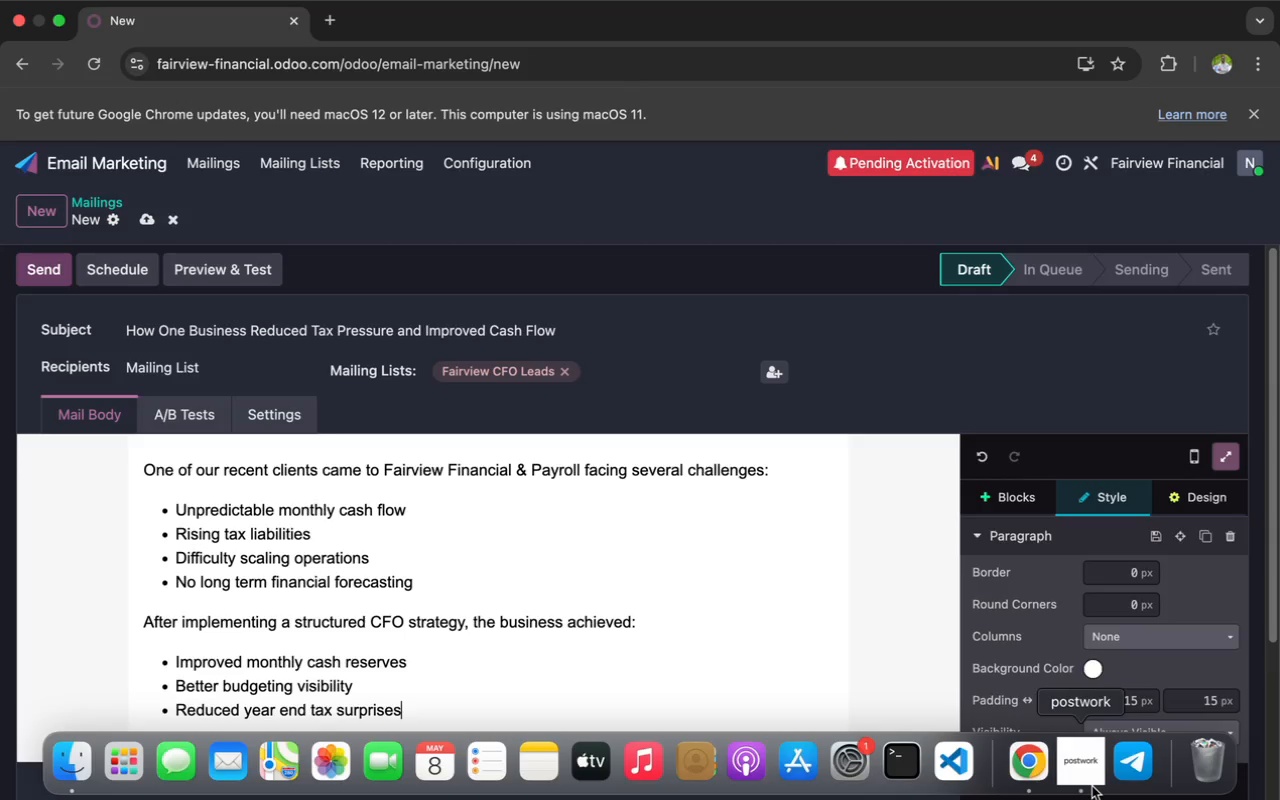 
key(Enter)
 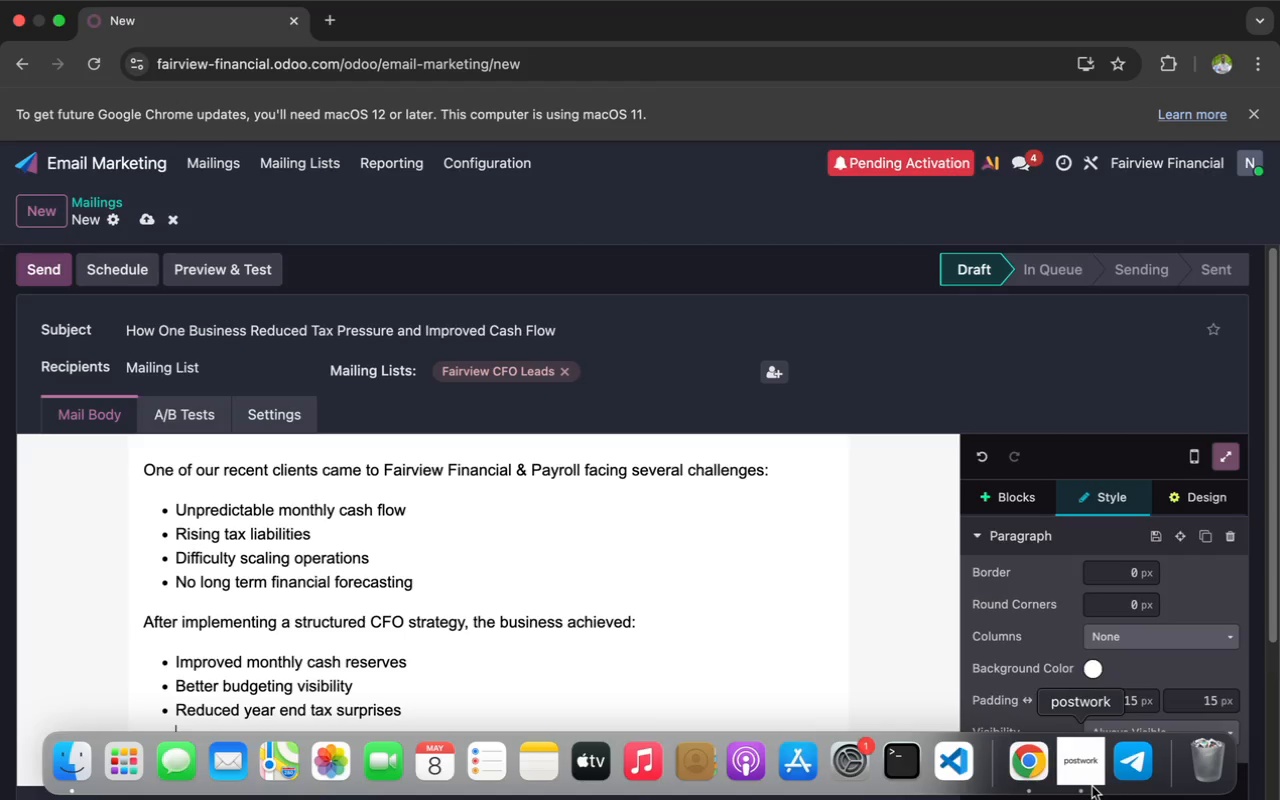 
type(More confident opr)
key(Backspace)
type(erational planning )
 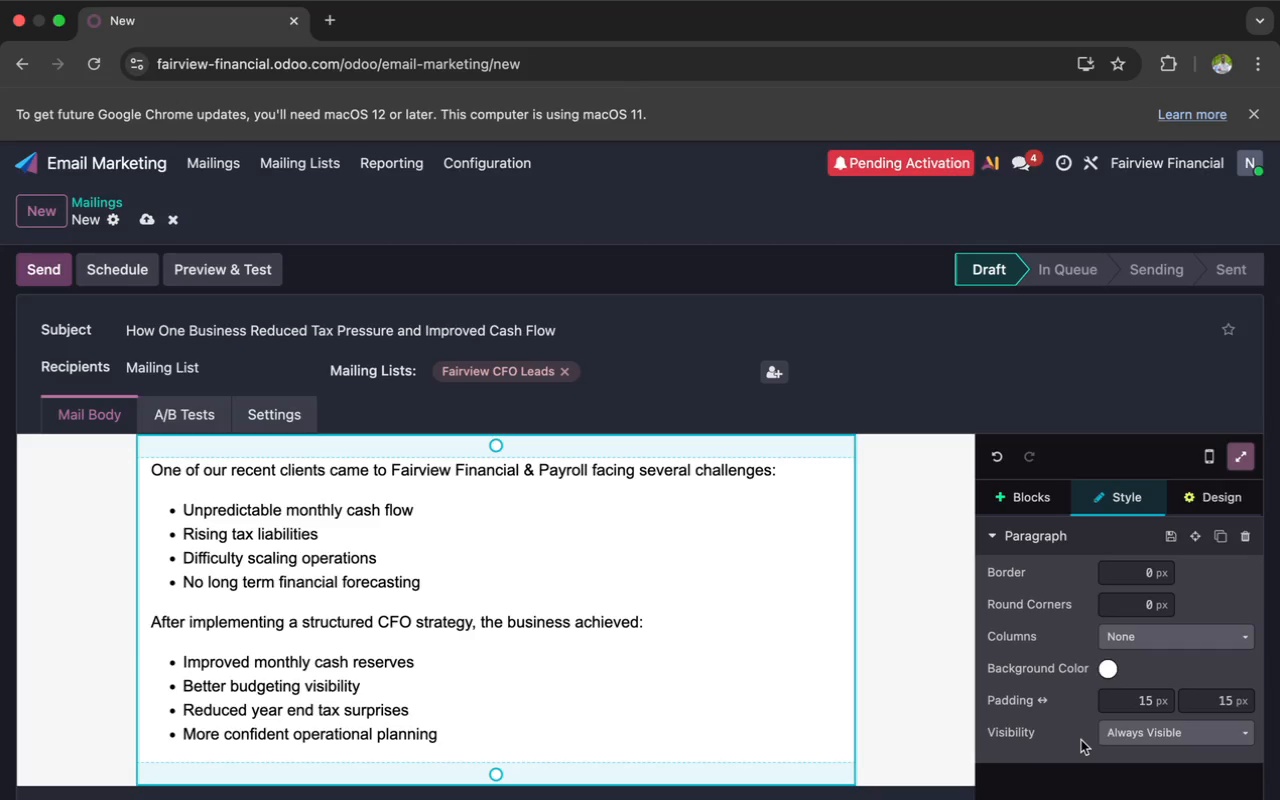 
wait(43.03)
 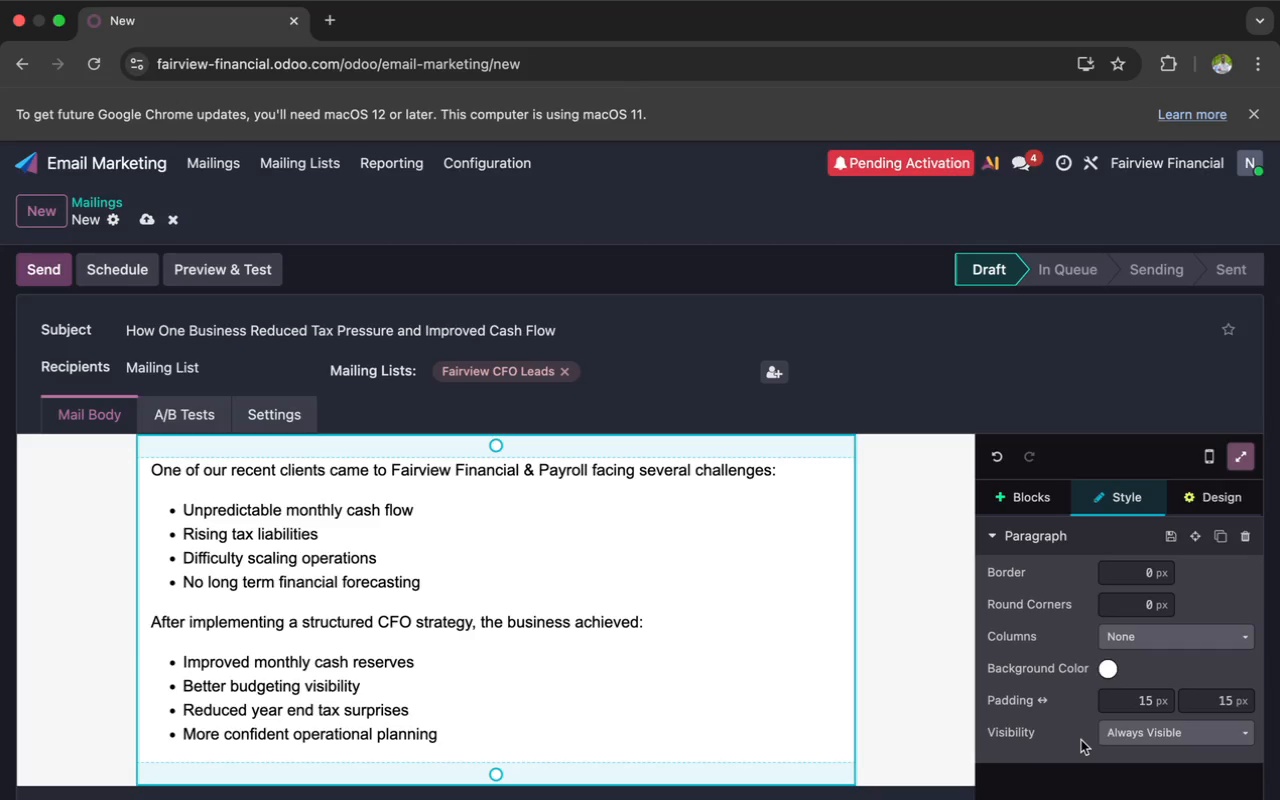 
key(Enter)
 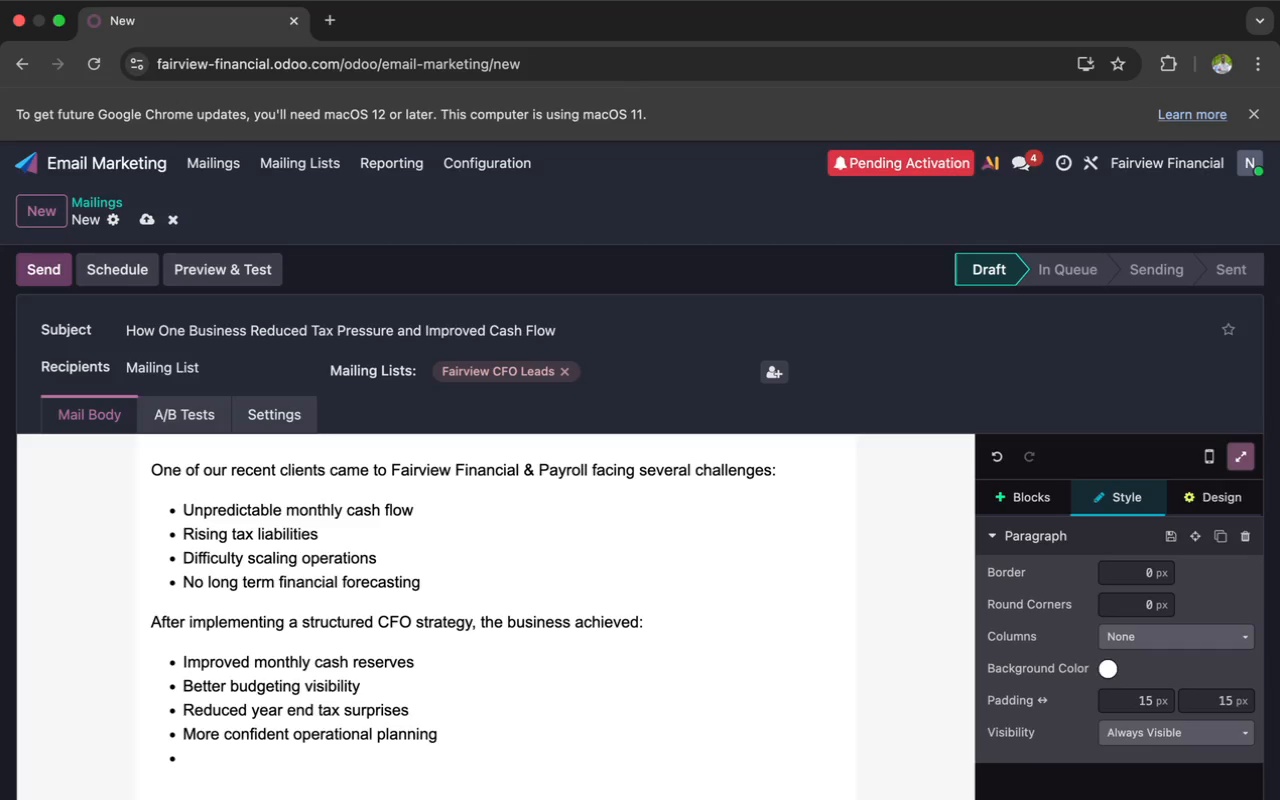 
key(Enter)
 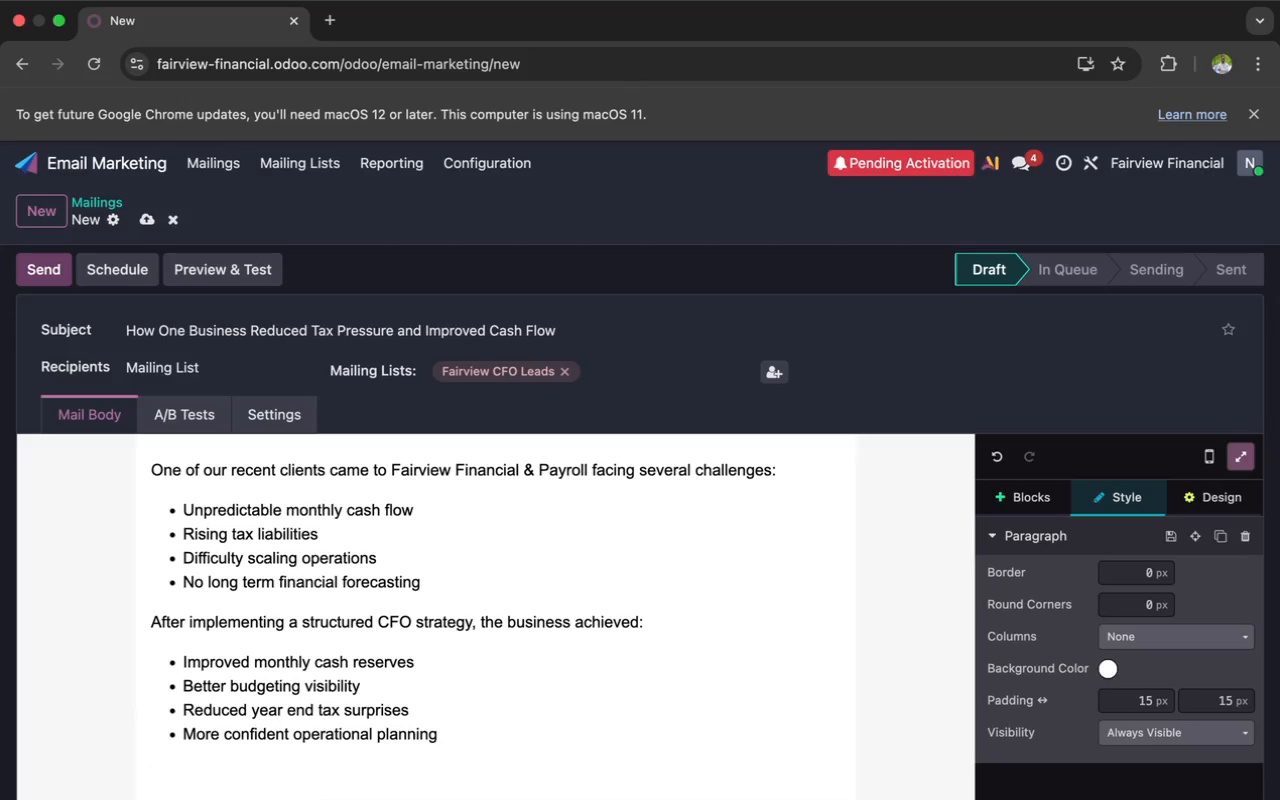 
type(THe )
key(Backspace)
key(Backspace)
key(Backspace)
type(he big)
 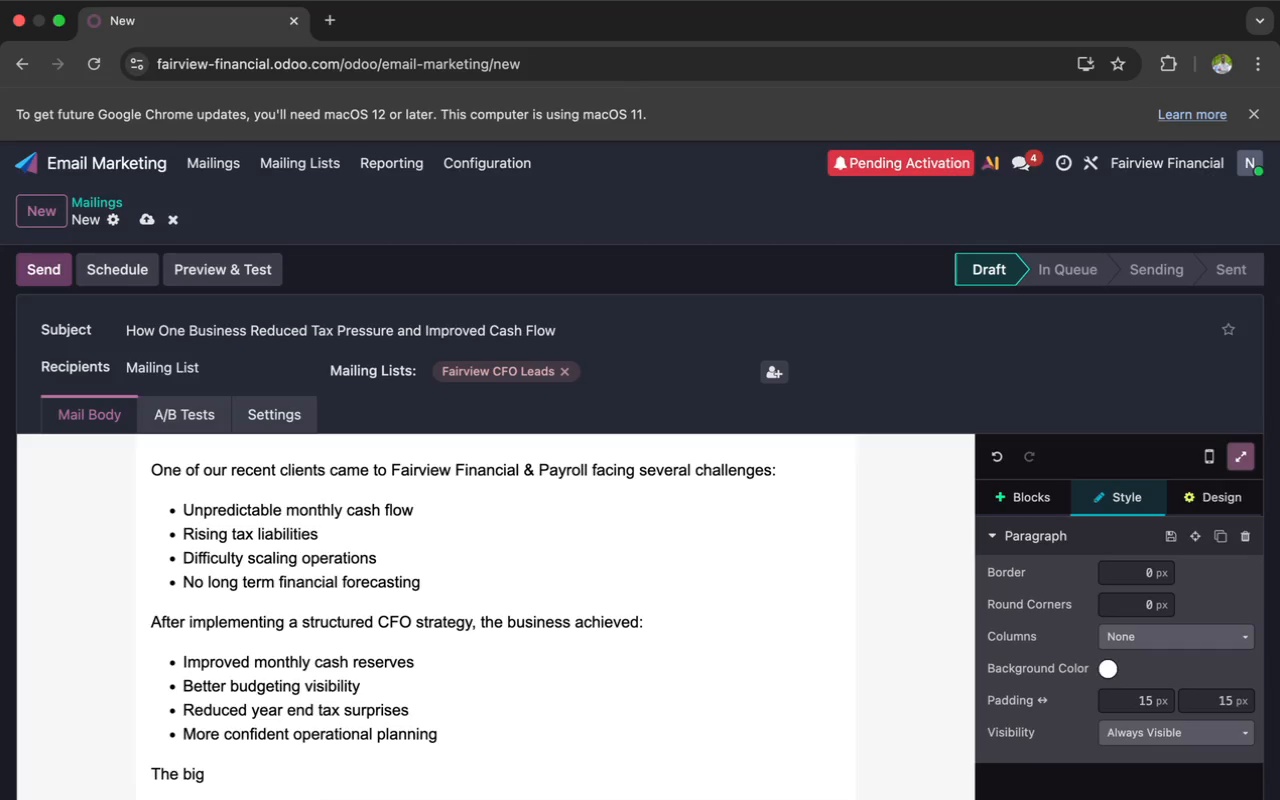 
type(gest difference was not just )
 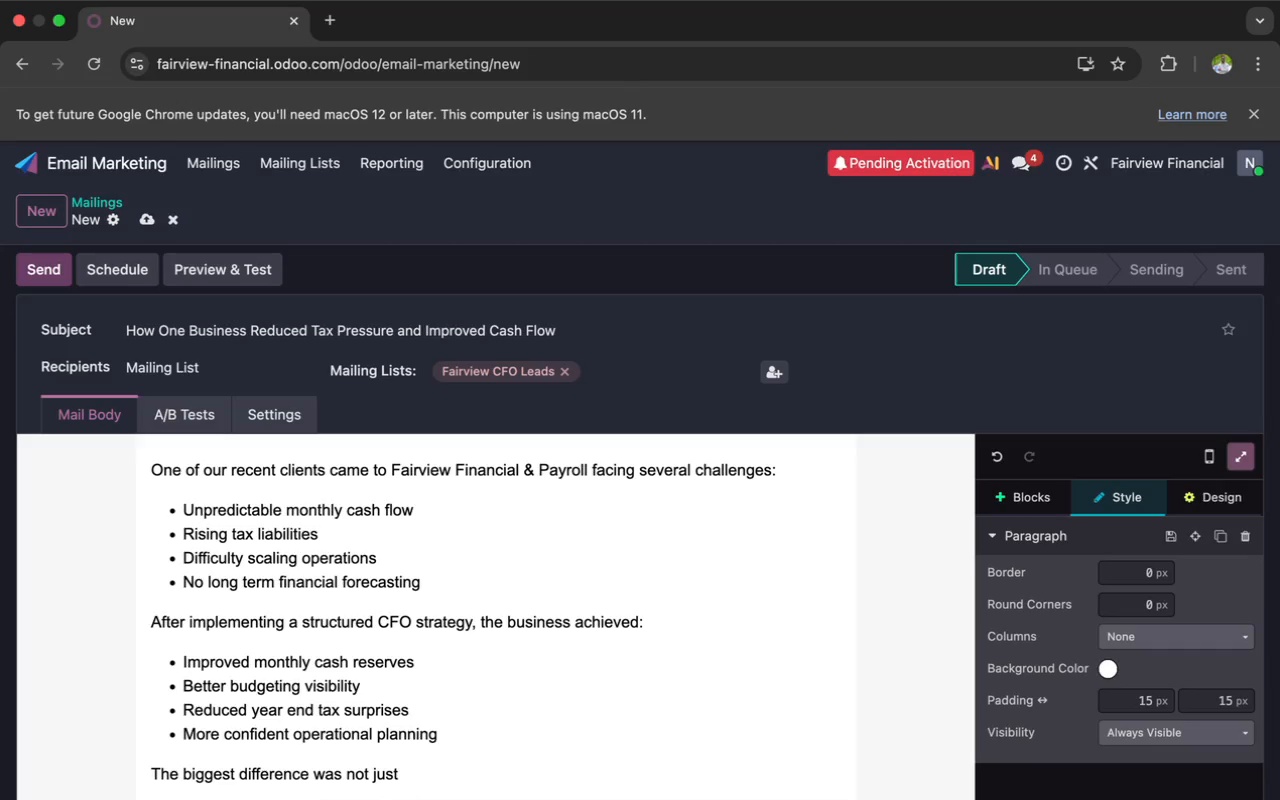 
wait(15.72)
 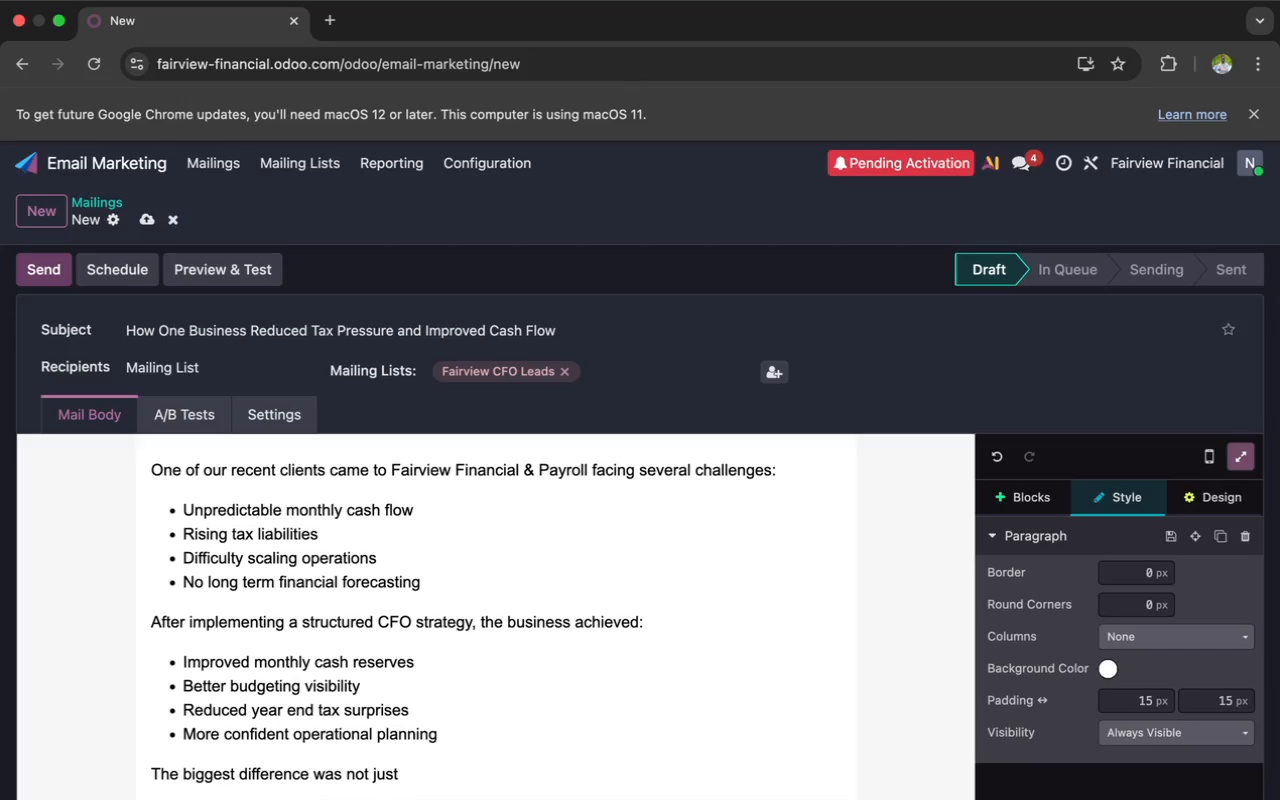 
type(c)
key(Backspace)
type(Clean)
 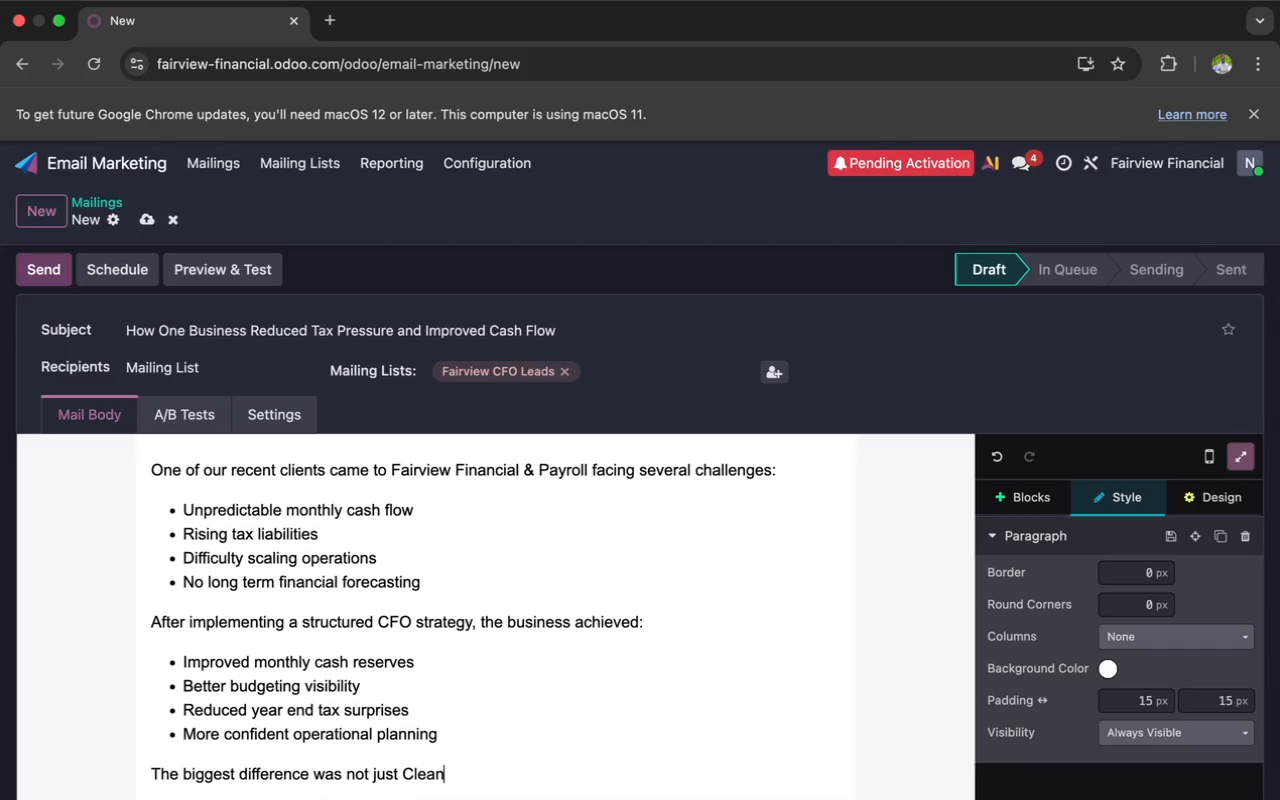 
type(er books It was having a )
 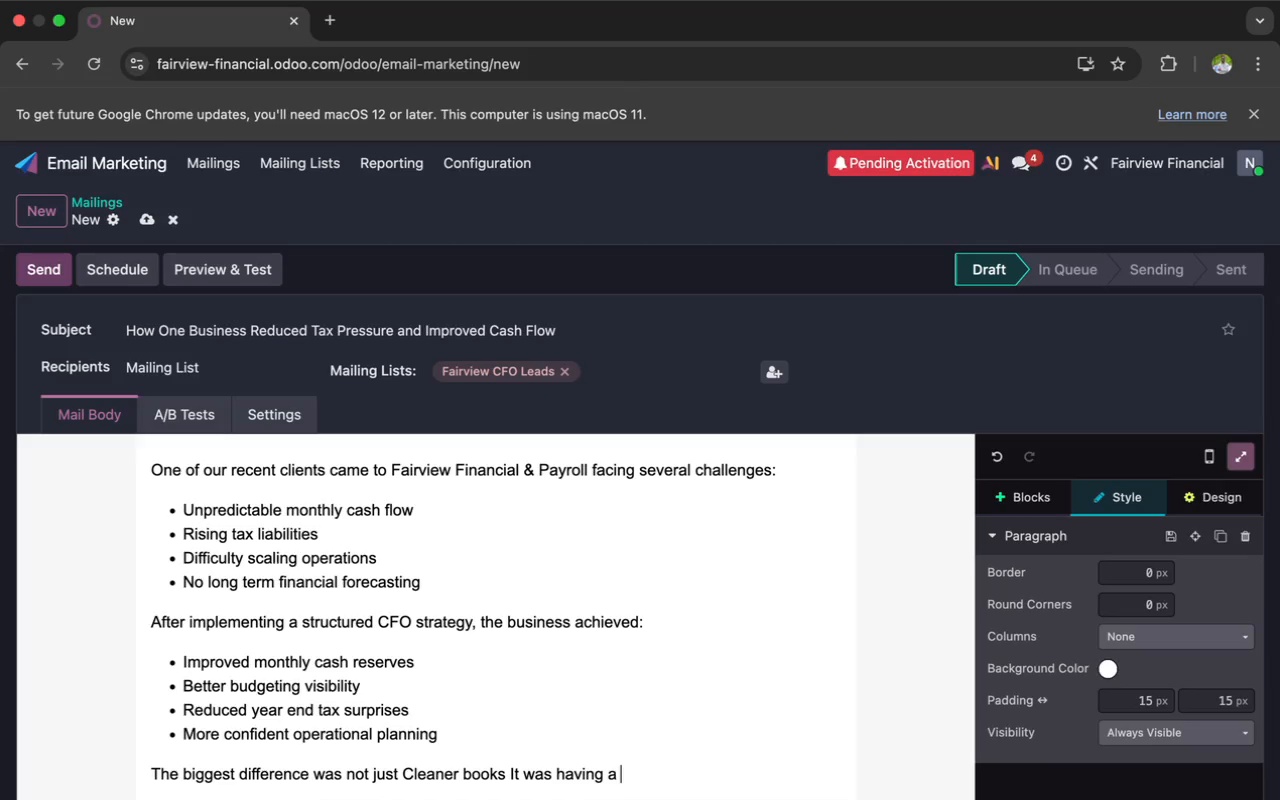 
type(strategic fin)
 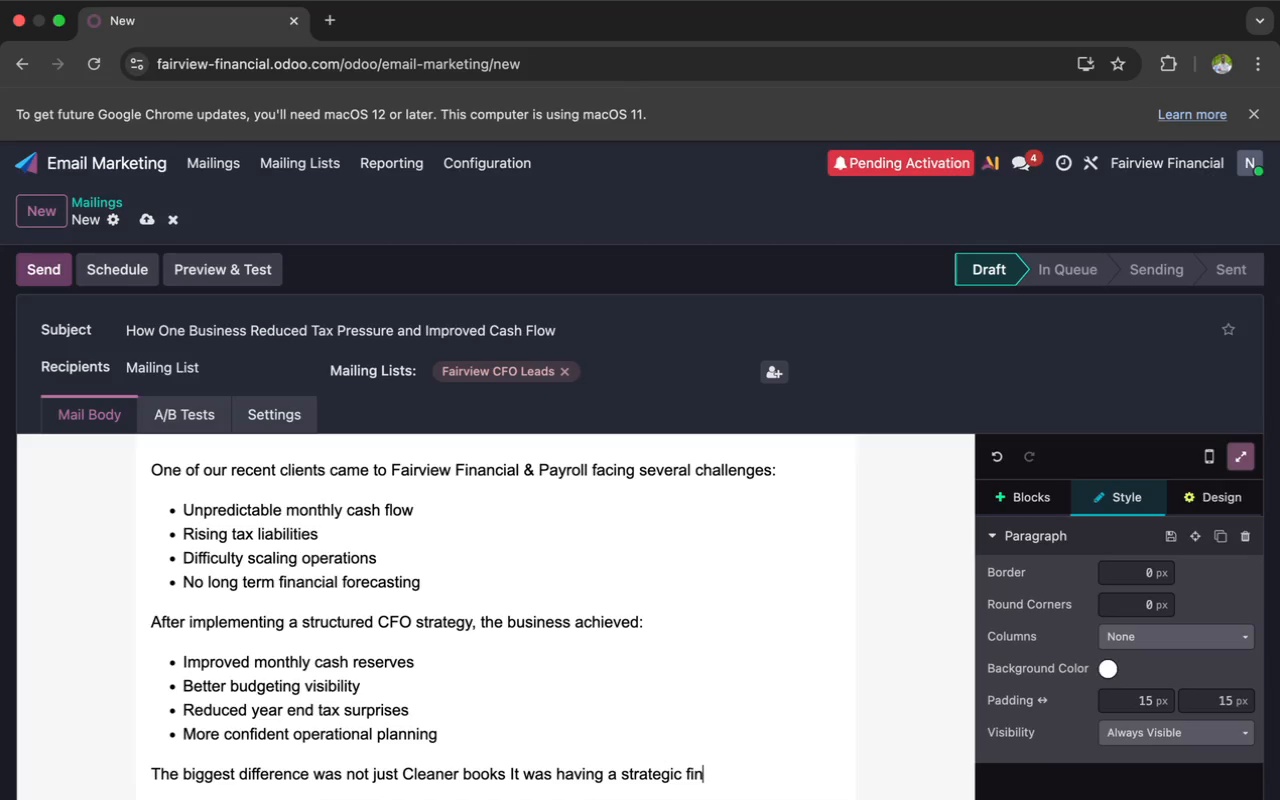 
wait(42.58)
 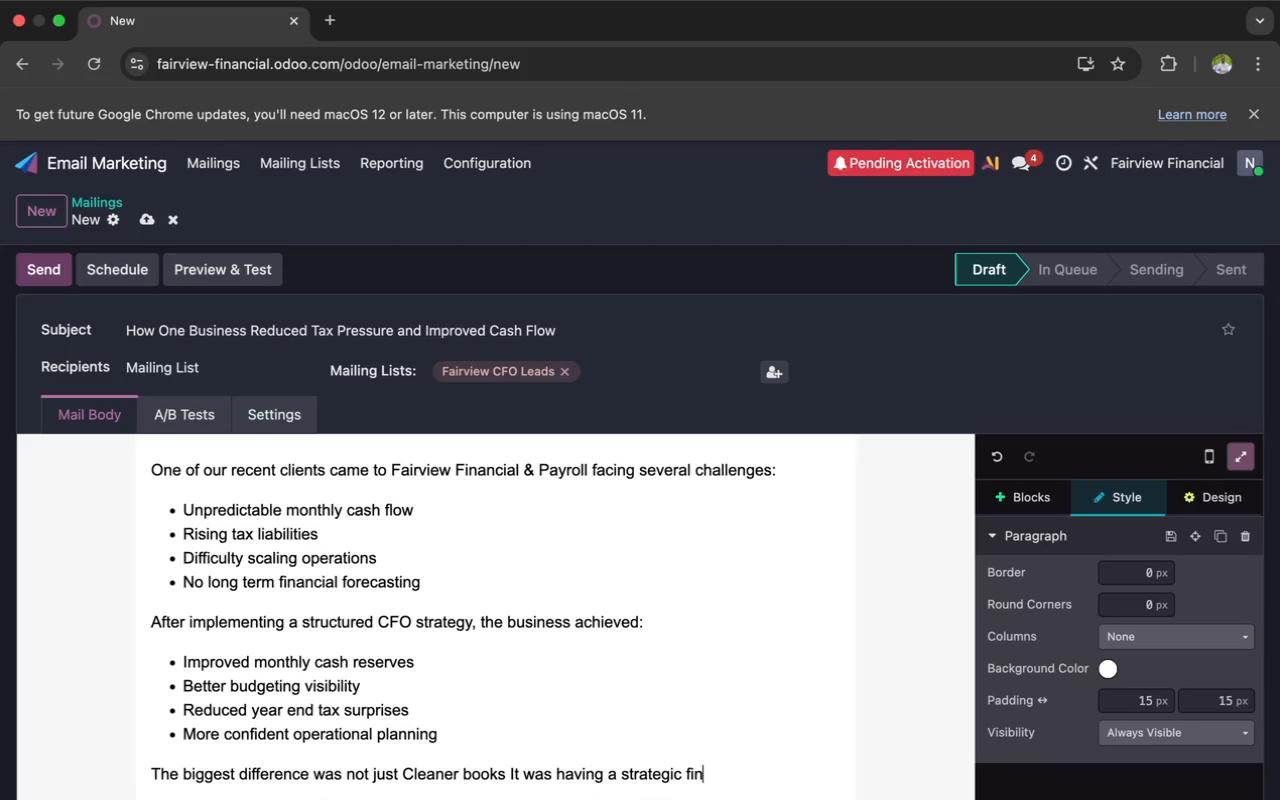 
type(ancial partner guiding important)
 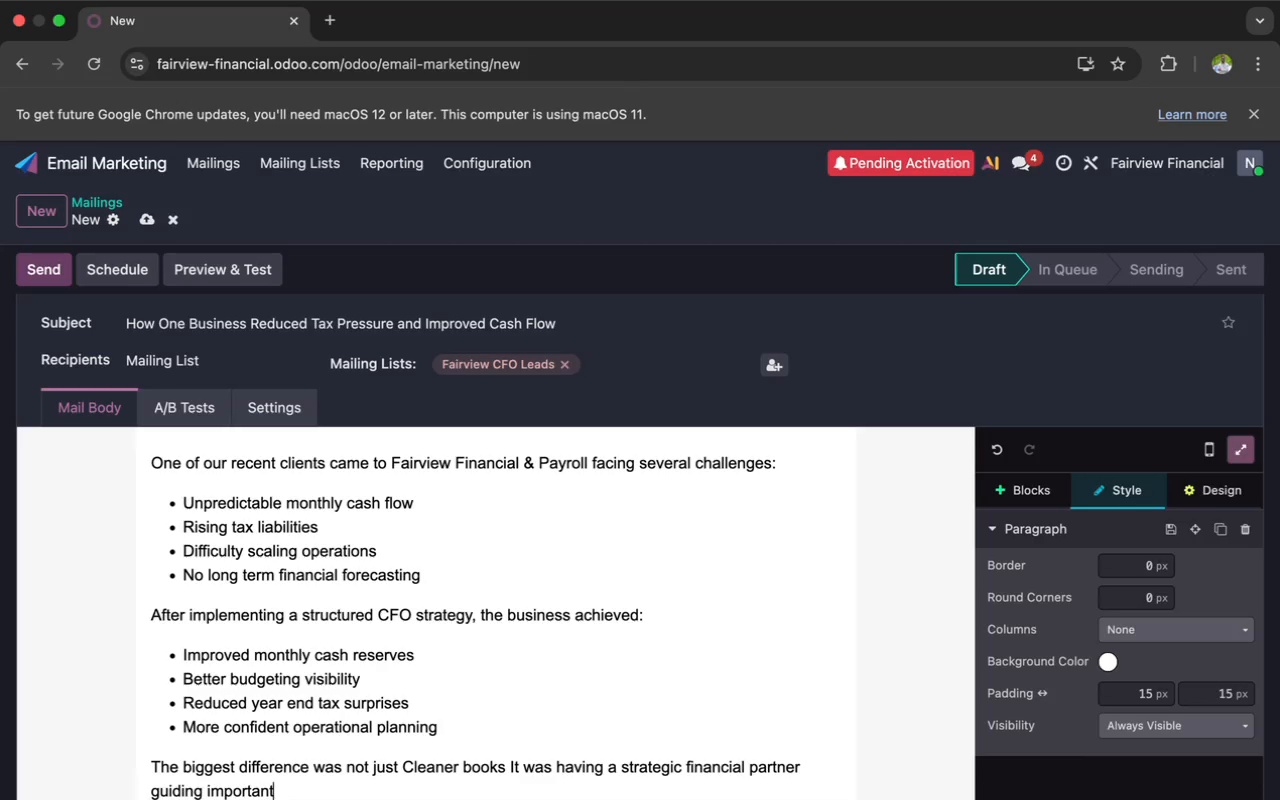 
type( business )
 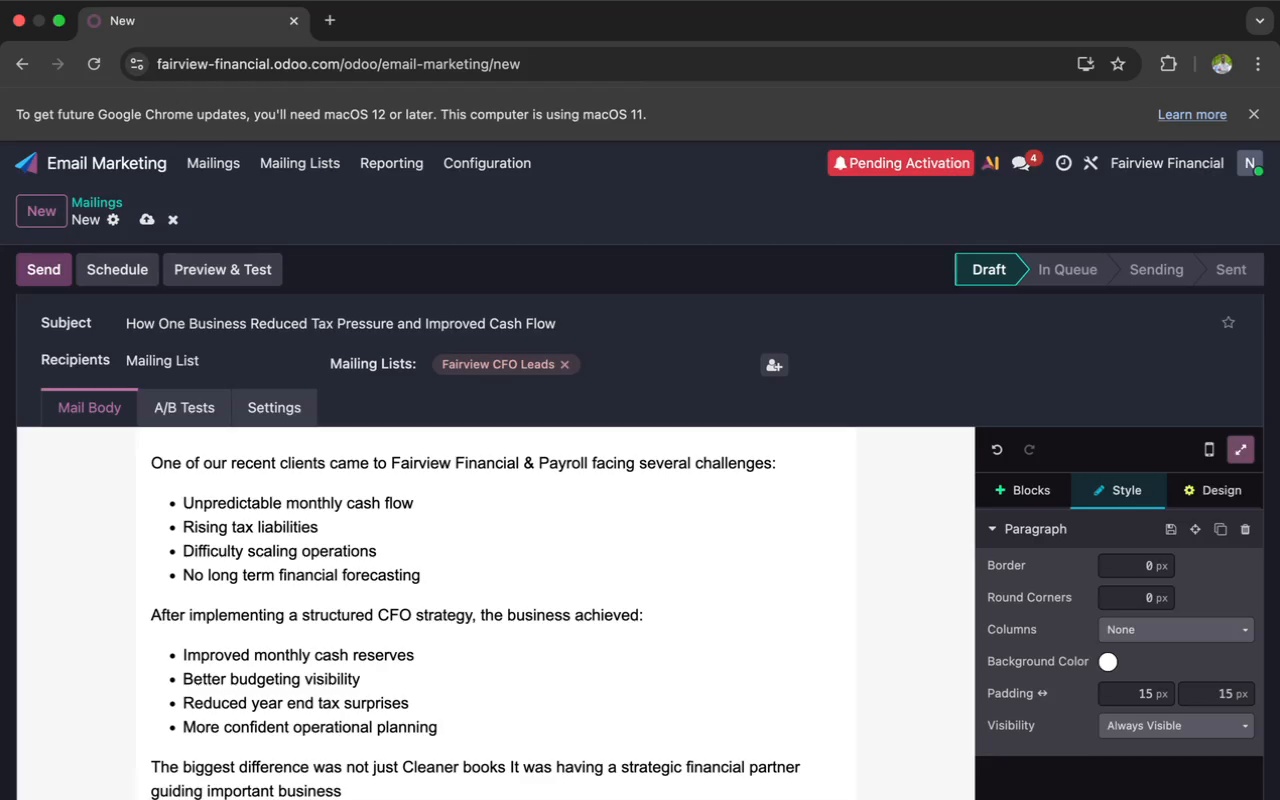 
wait(47.35)
 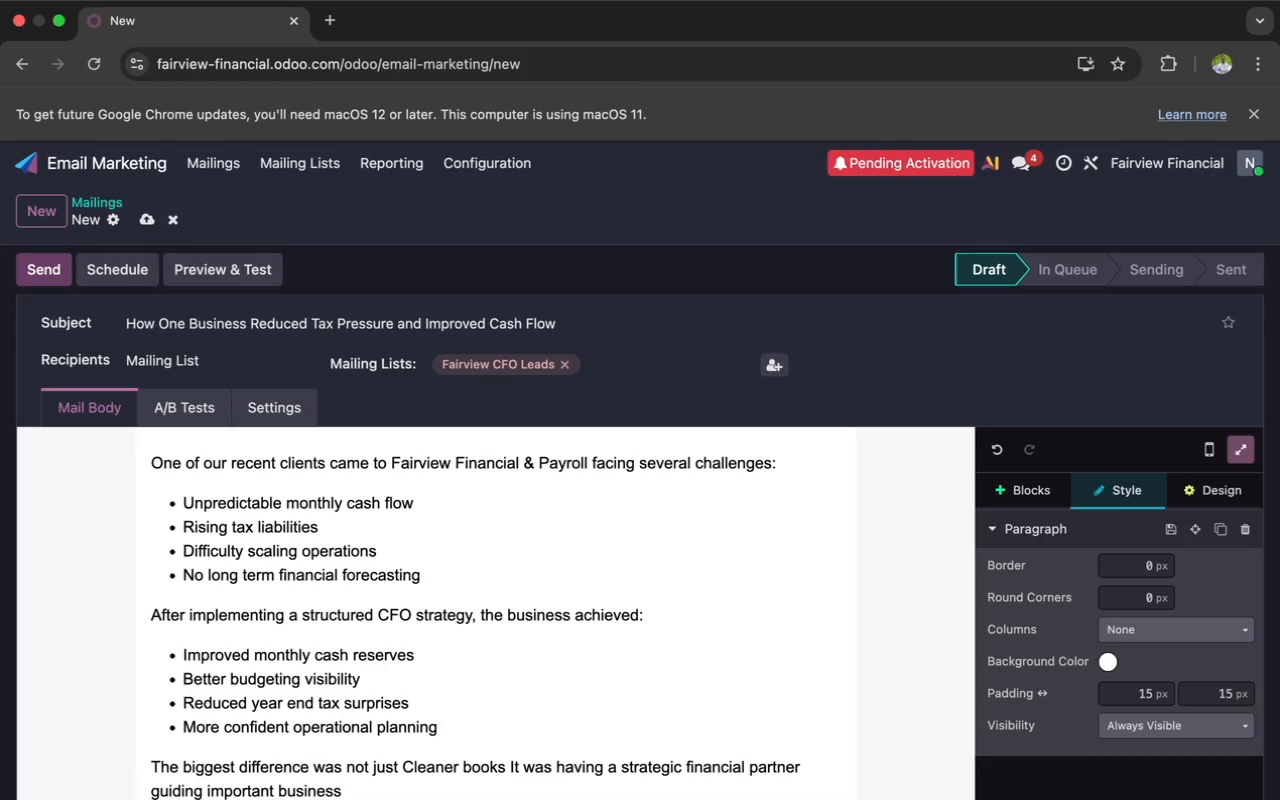 
type(de)
 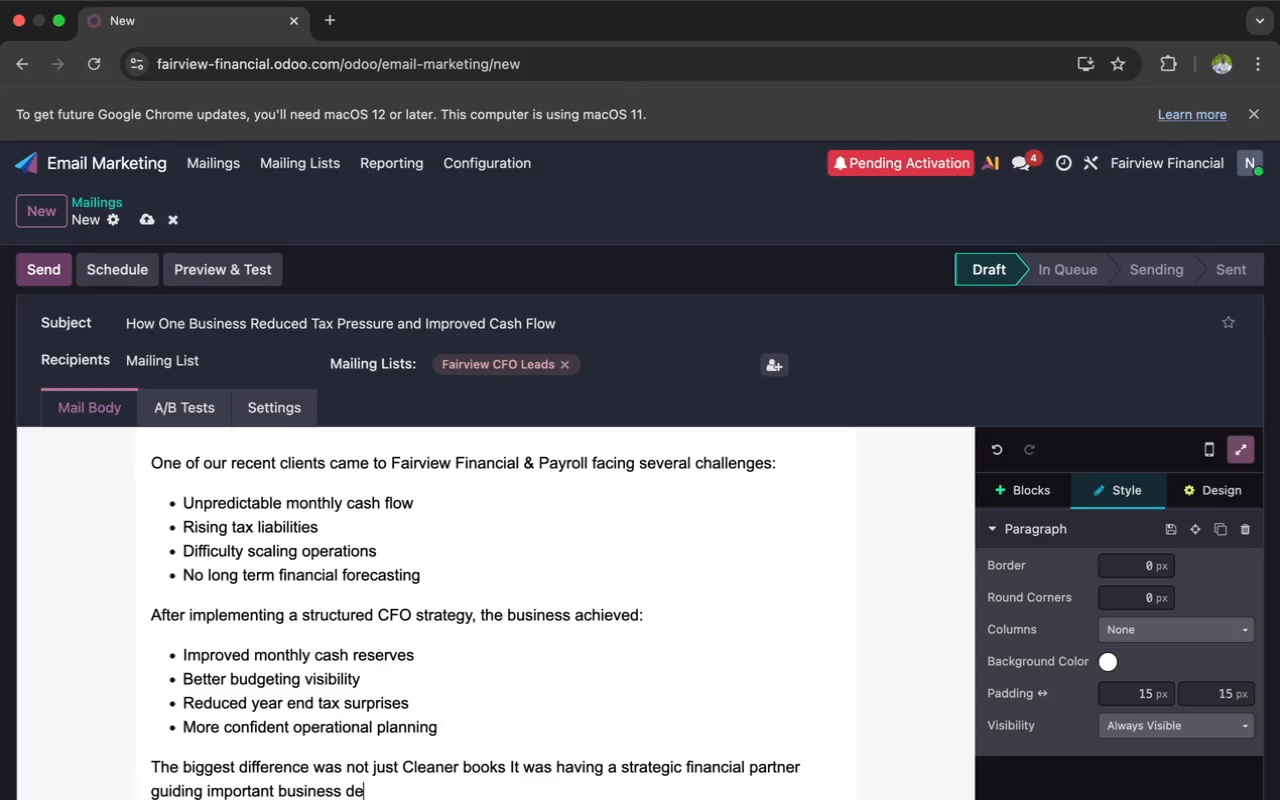 
type(cisions.)
 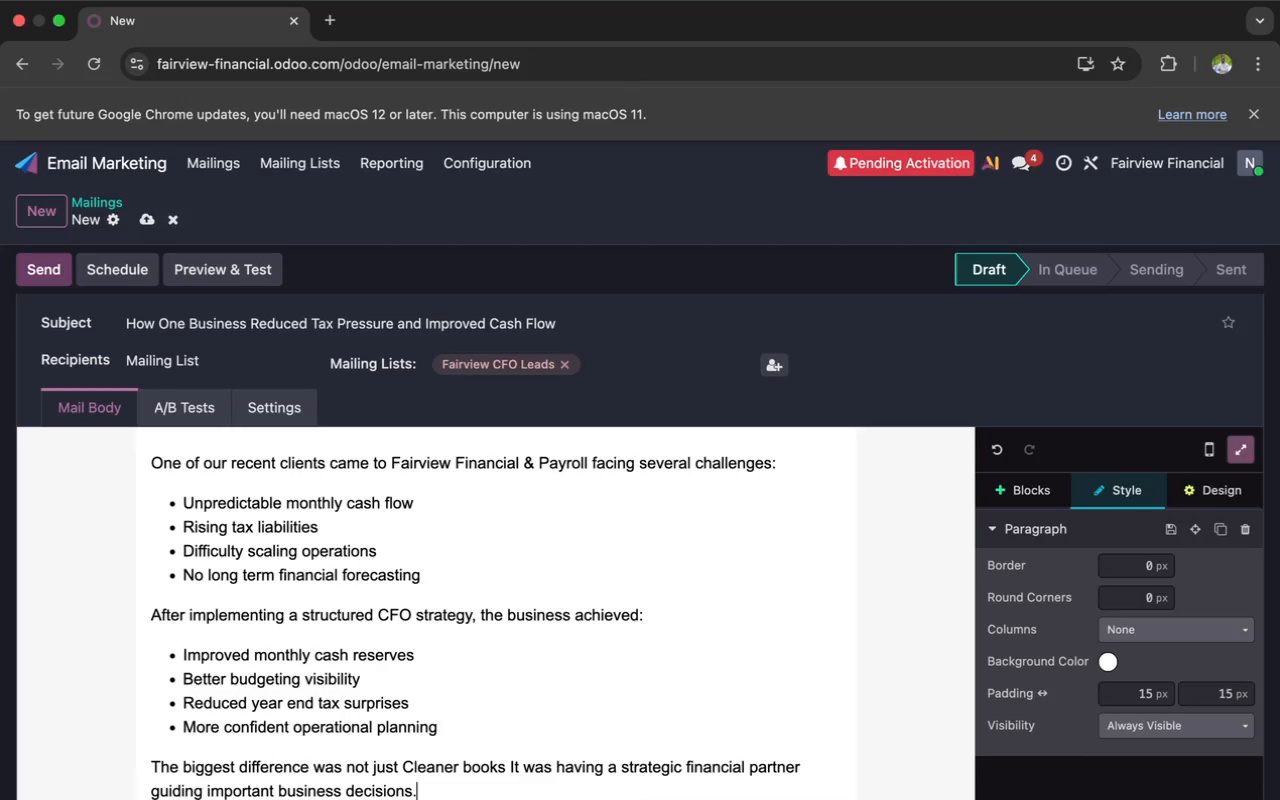 
key(Enter)
 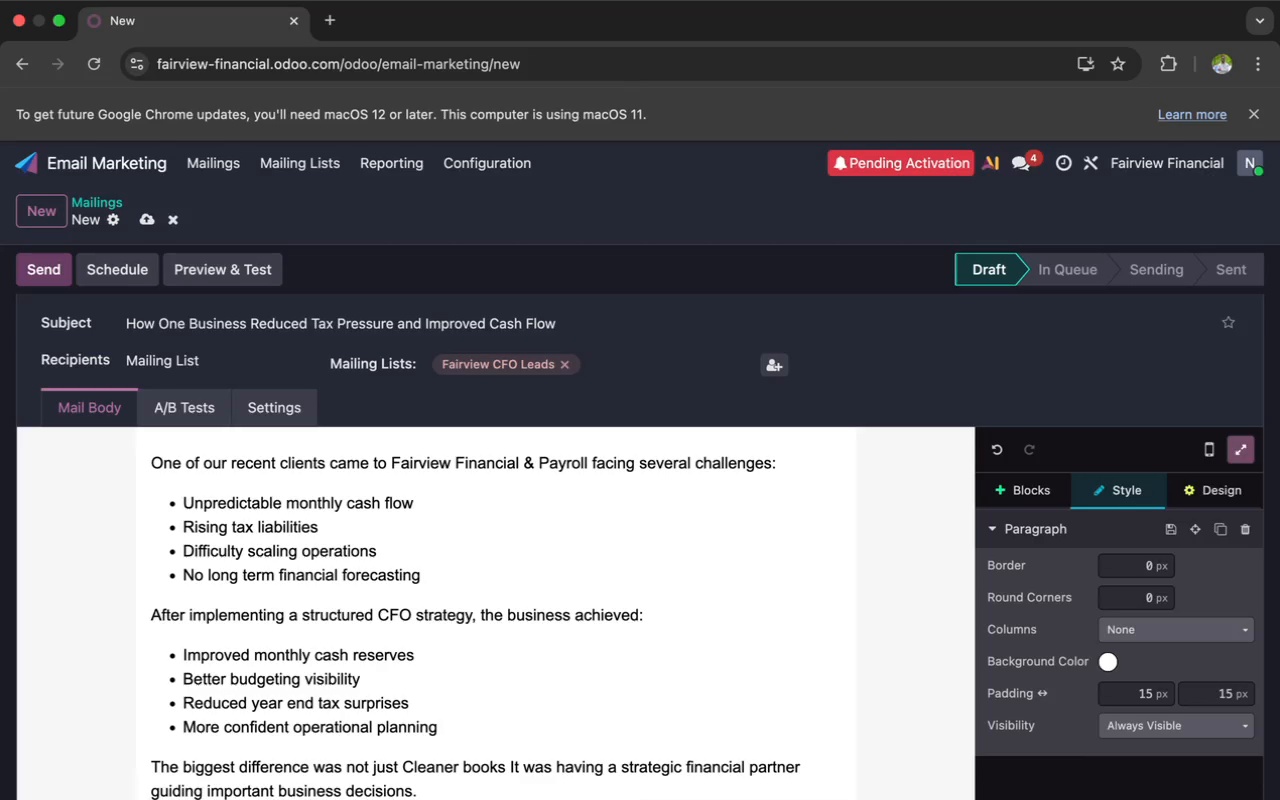 
wait(28.33)
 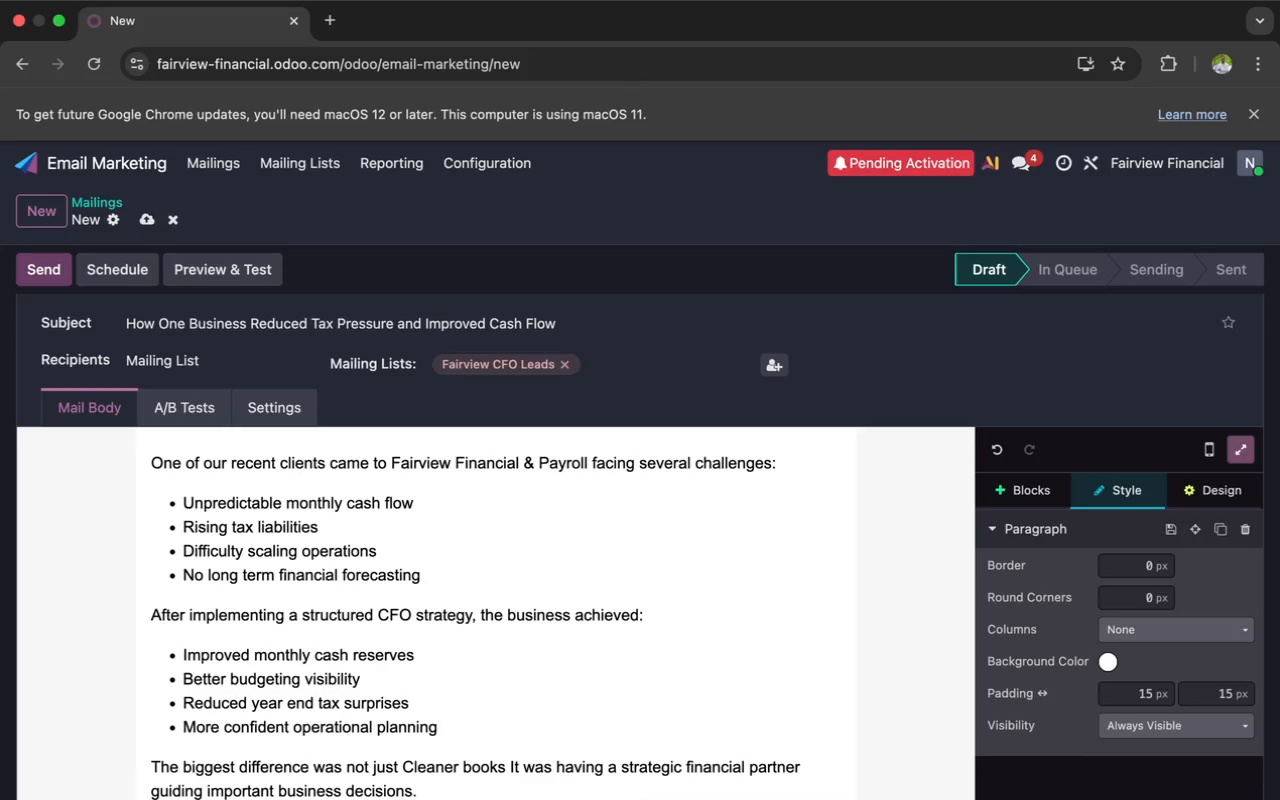 
scroll: coordinate [822, 631], scroll_direction: down, amount: 12.0
 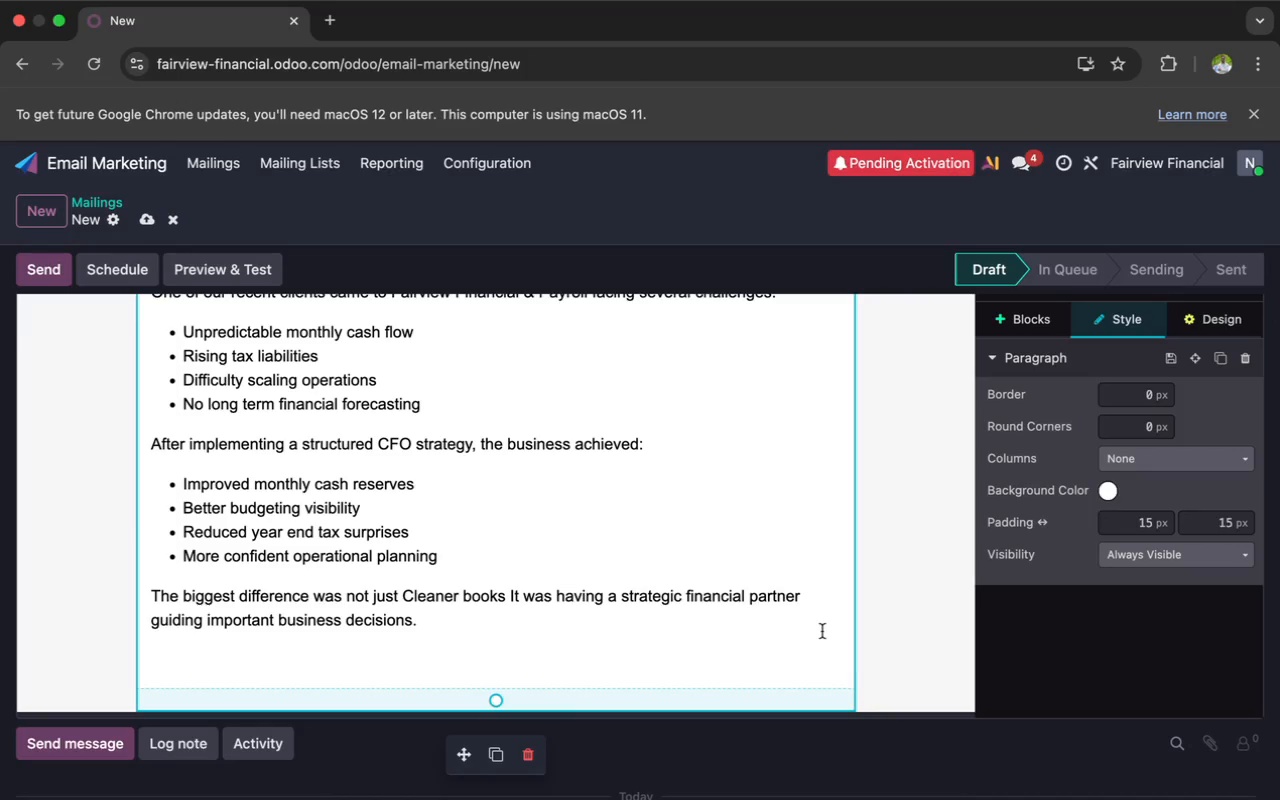 
wait(12.49)
 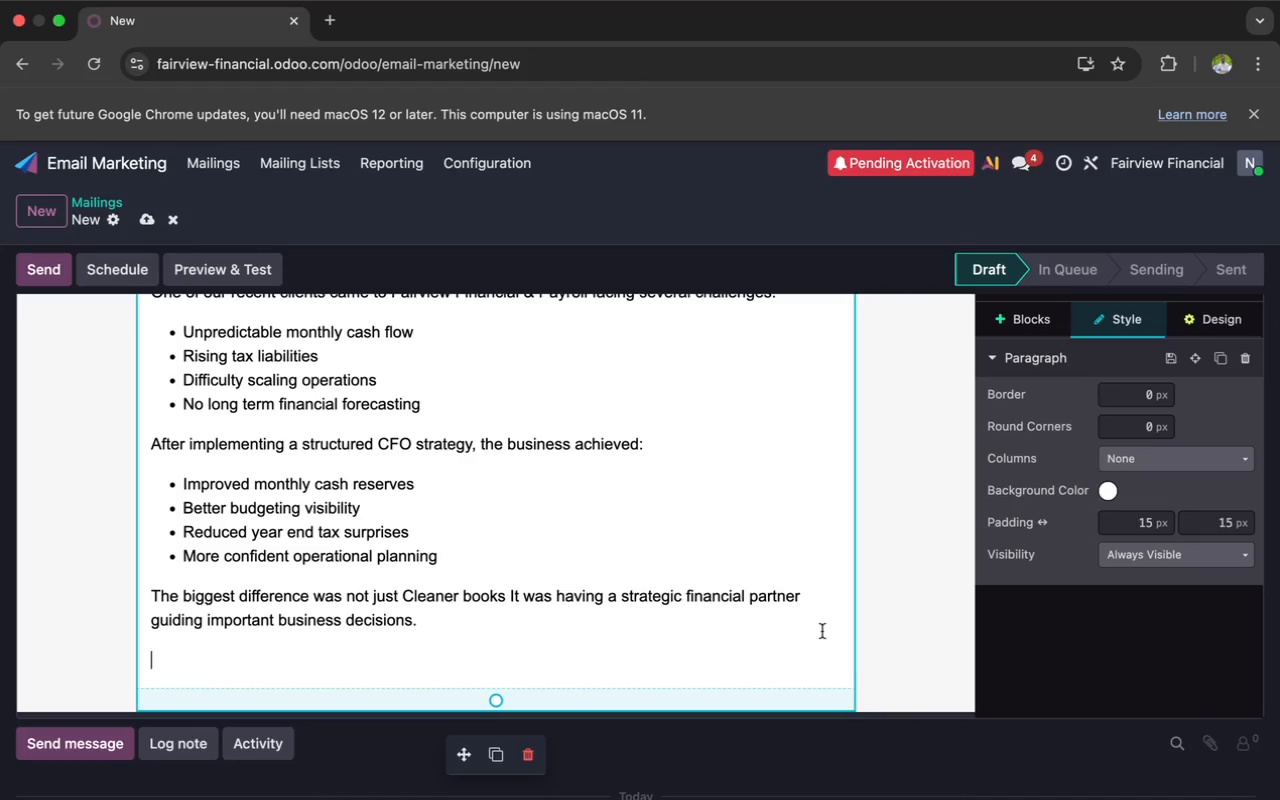 
type(Businesses like `{{)
 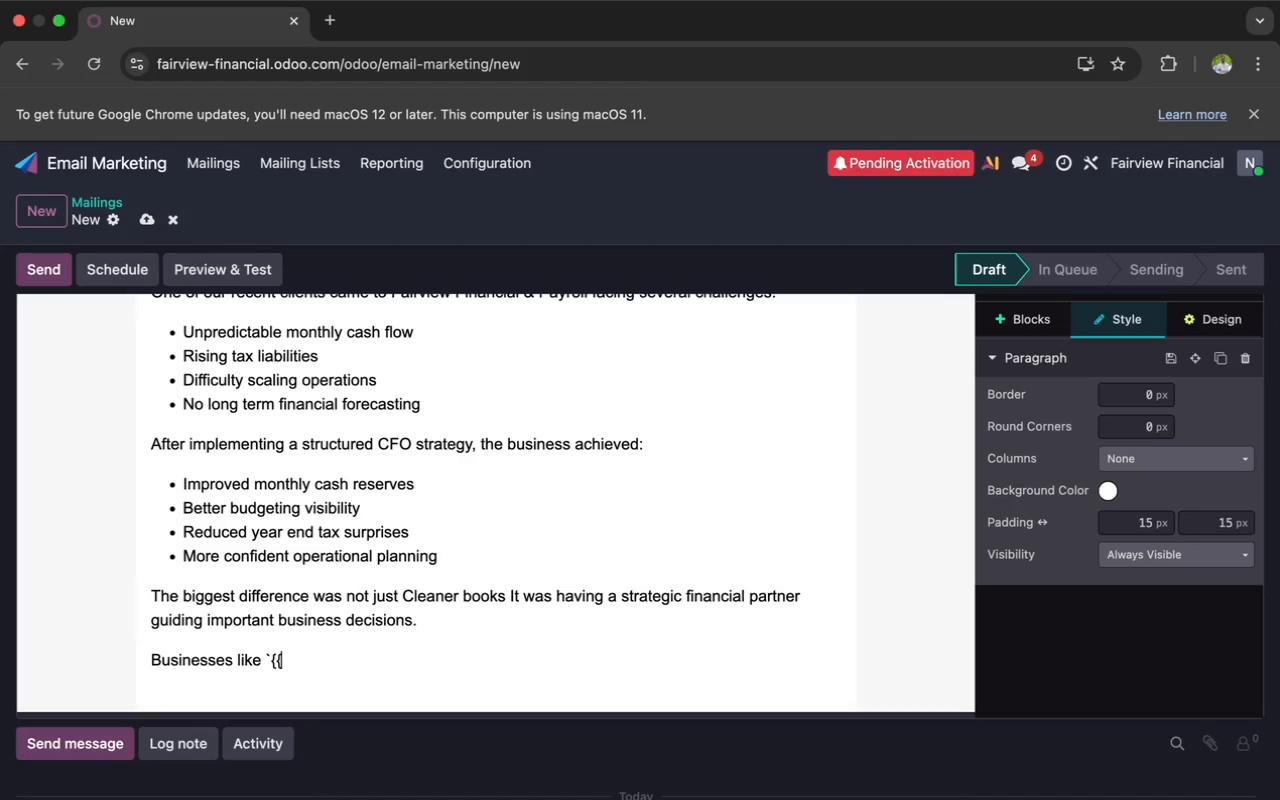 
type( object.company)
 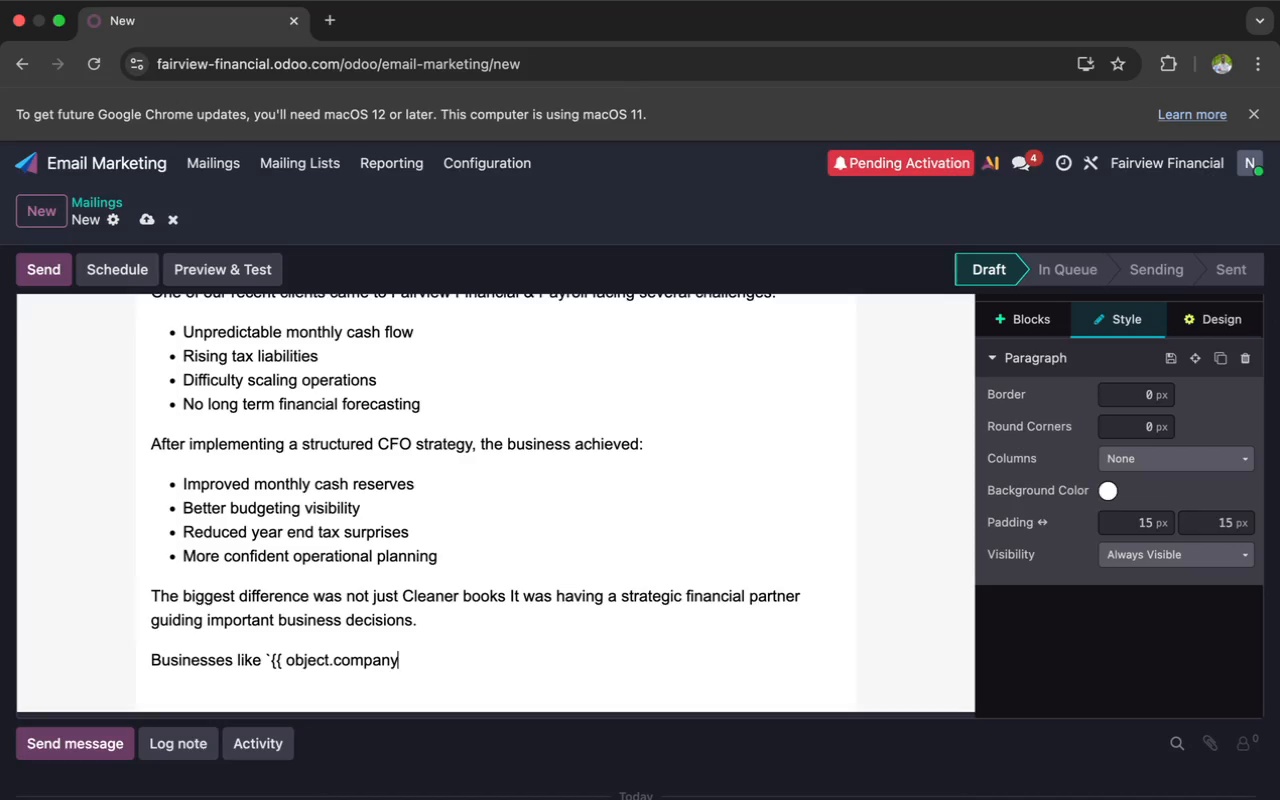 
type(_name }}` often reach)
 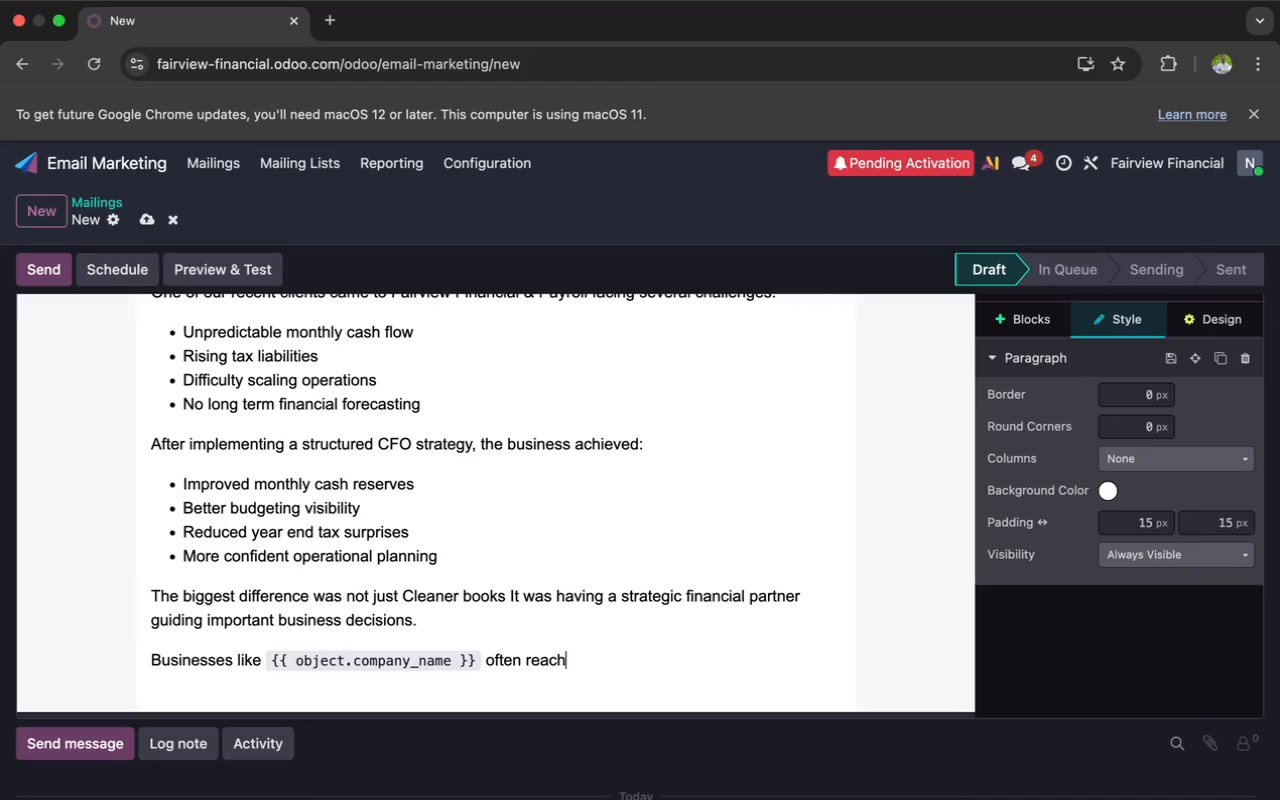 
type( a point where bookkeeping alone)
 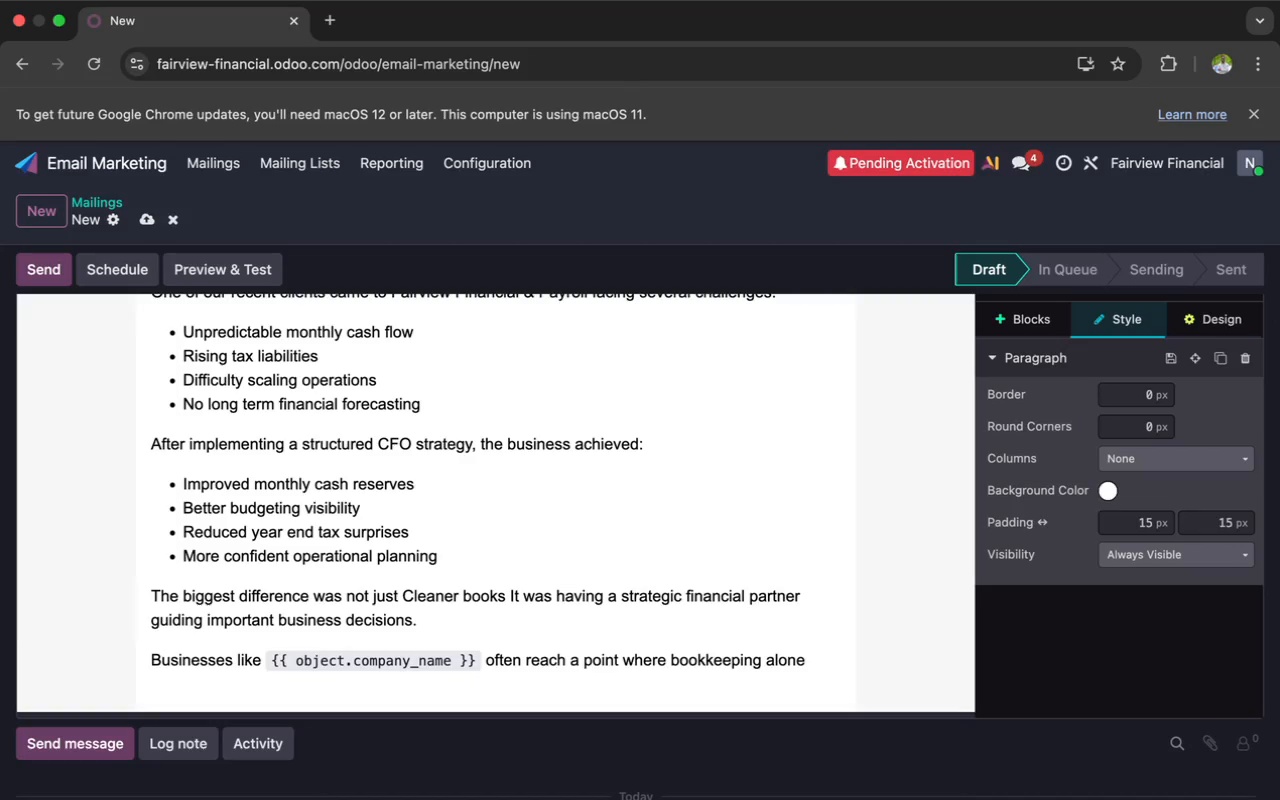 
wait(44.75)
 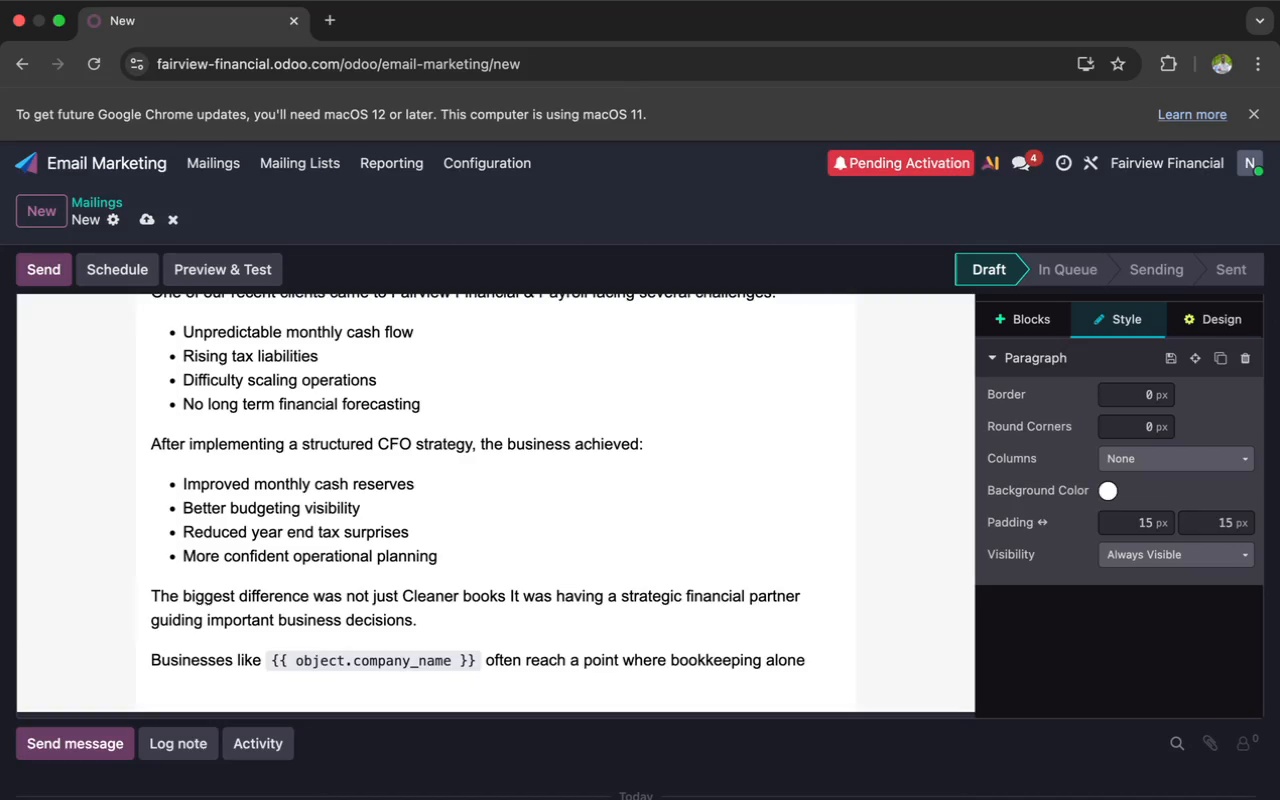 
type( is no longer)
 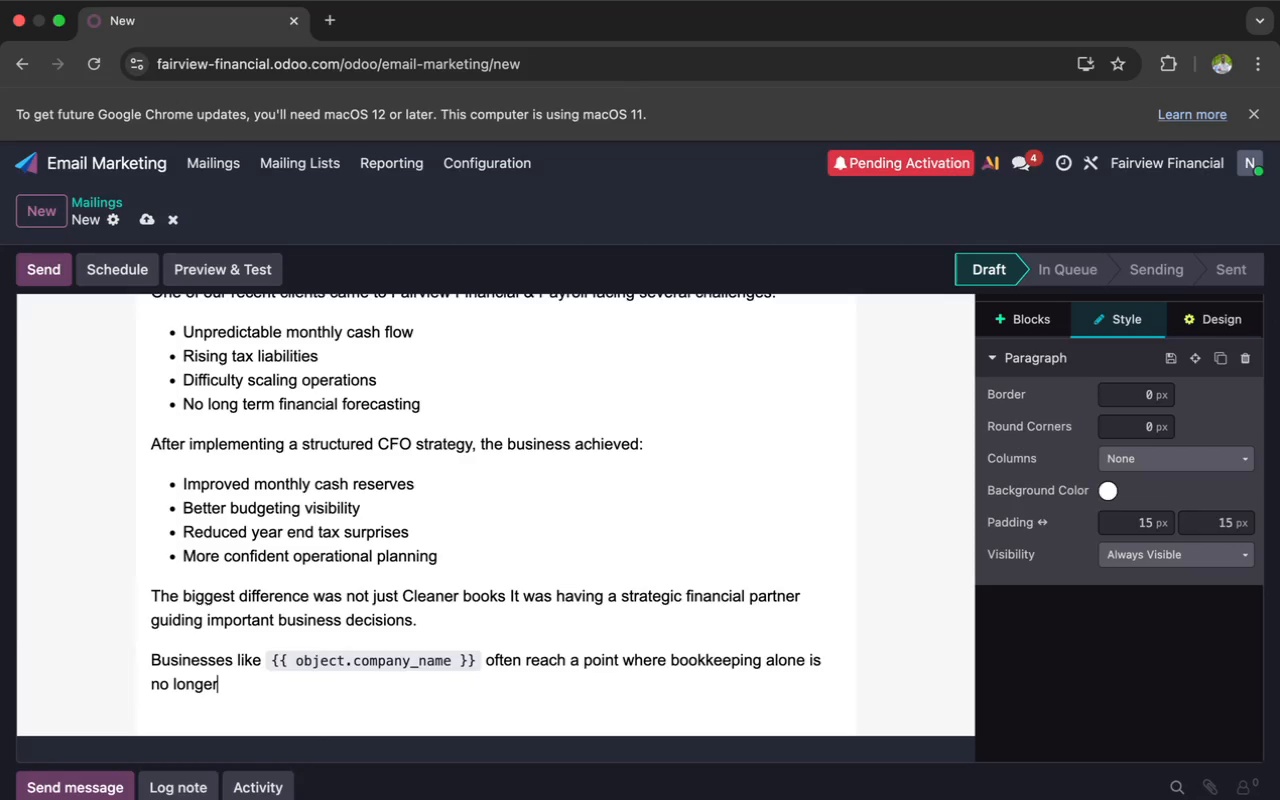 
type( enough to suppo)
 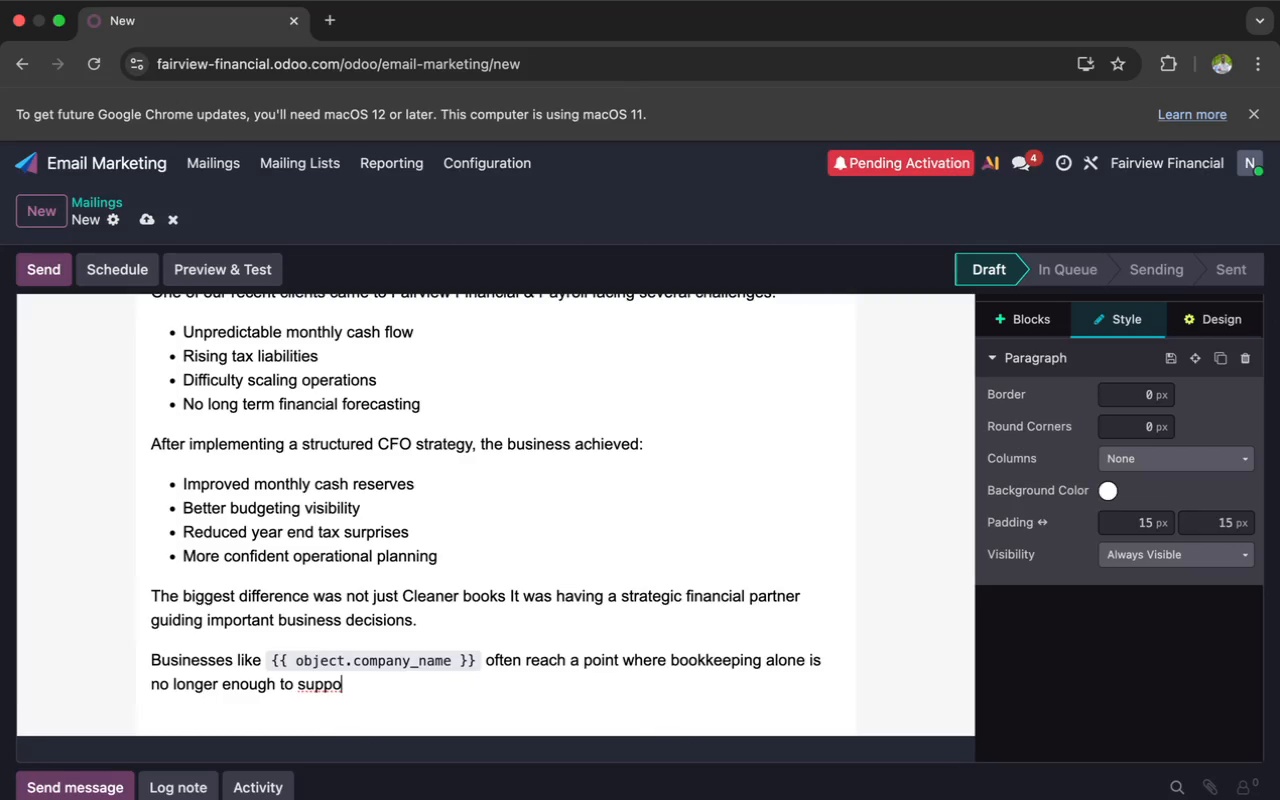 
type(rt gro)
 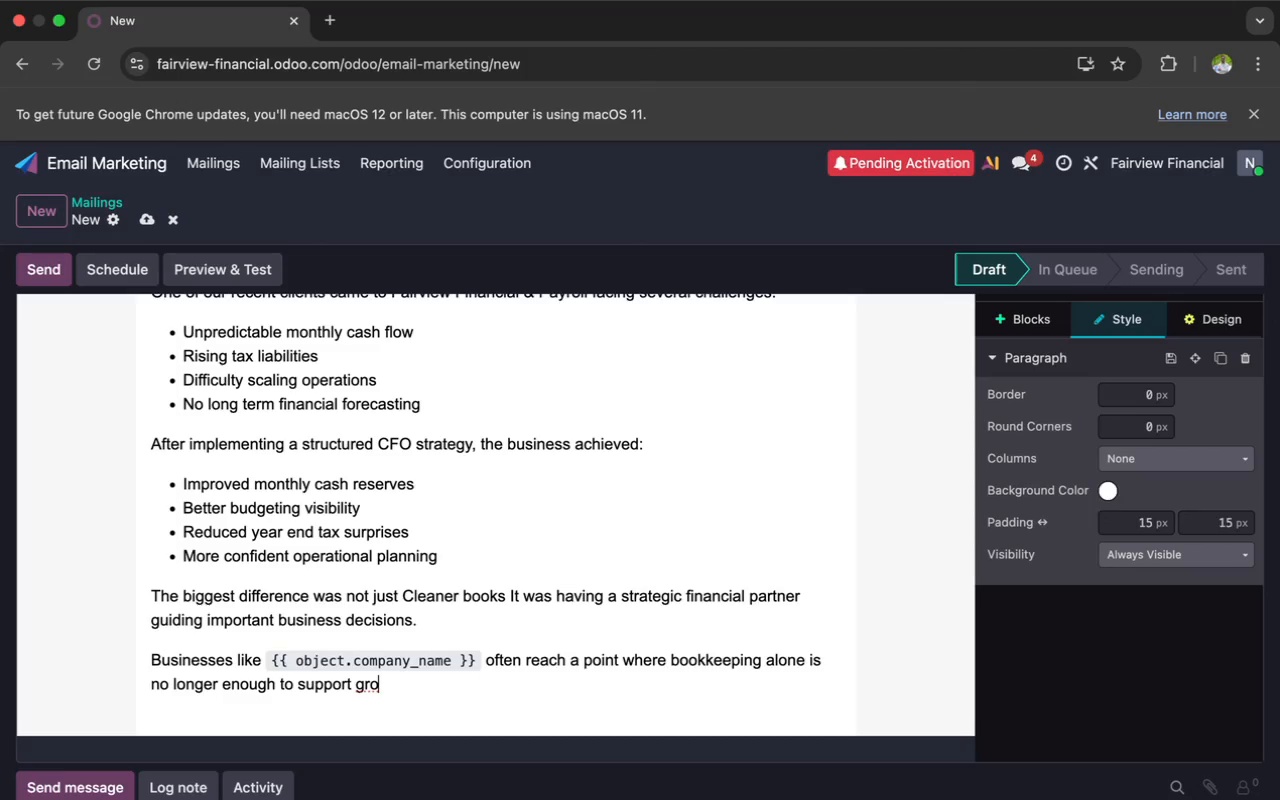 
type(wth)
 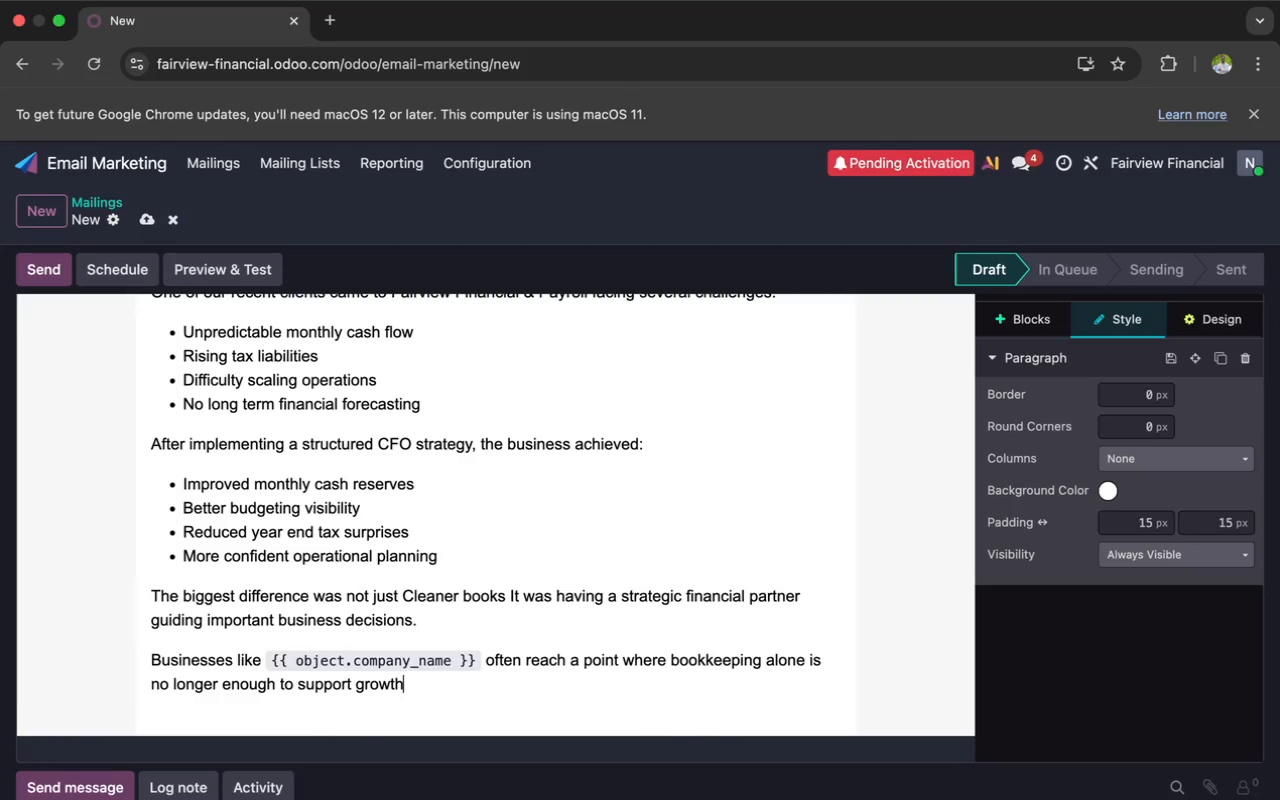 
key(Period)
 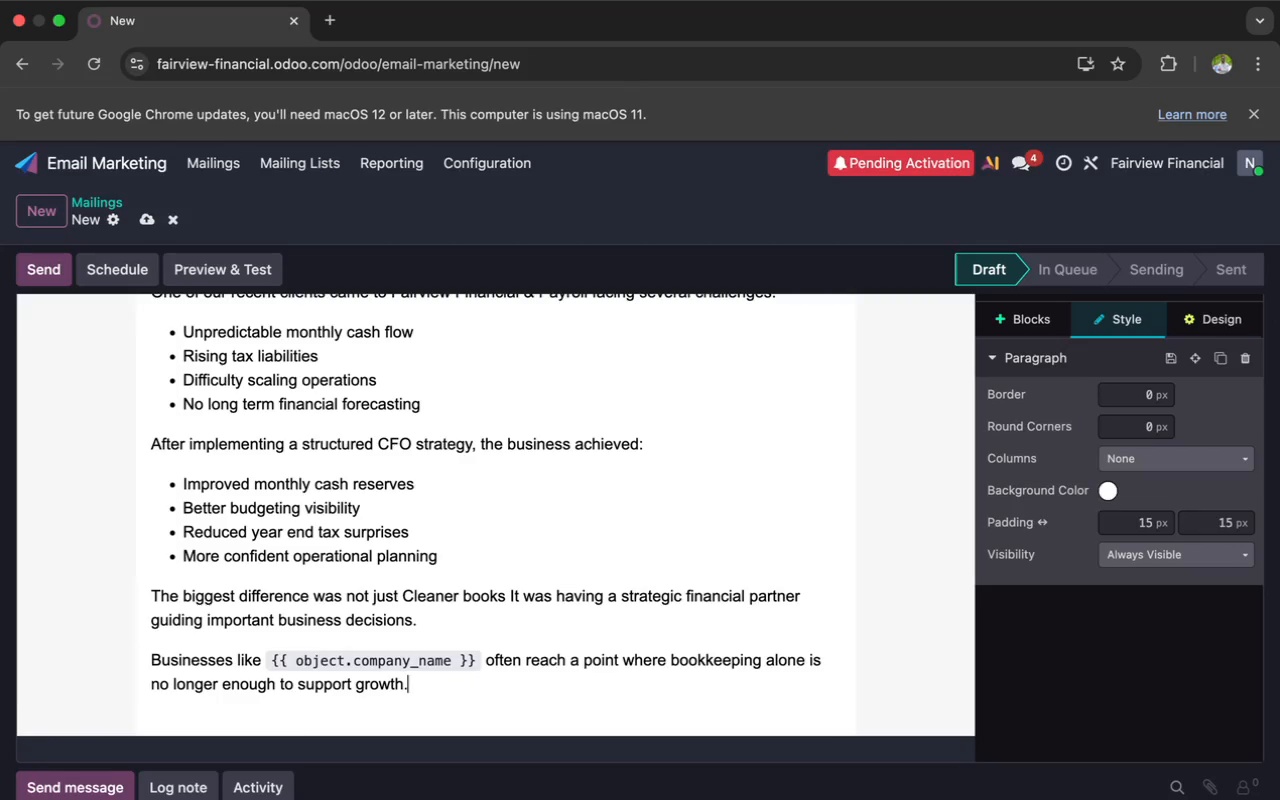 
wait(33.02)
 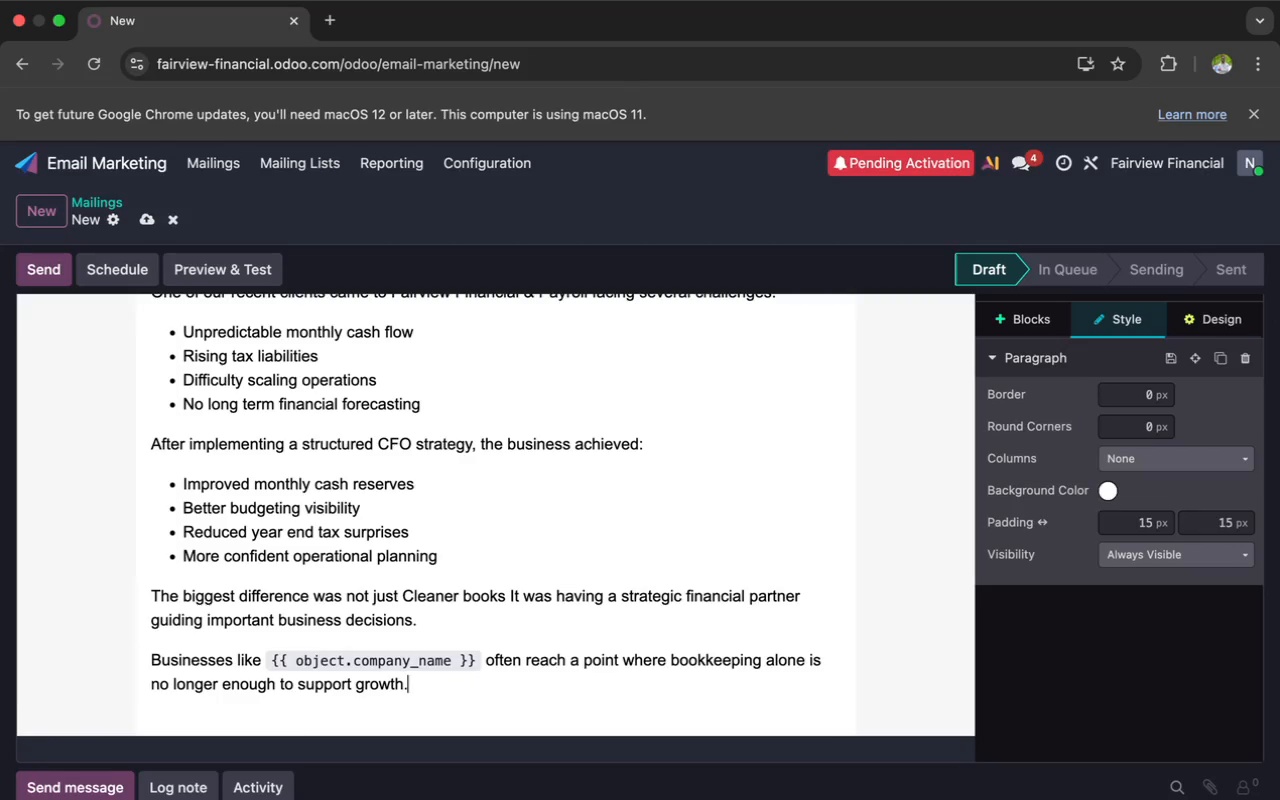 
key(Enter)
 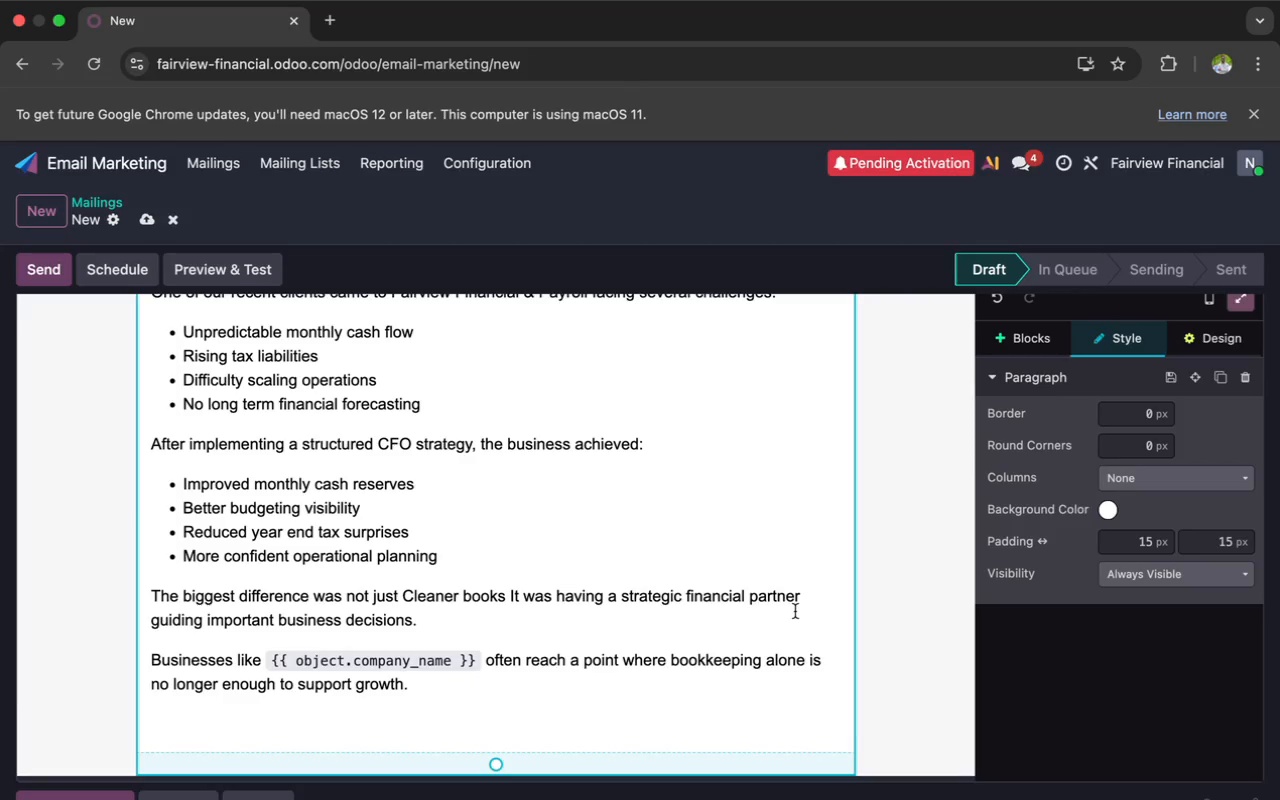 
wait(77.54)
 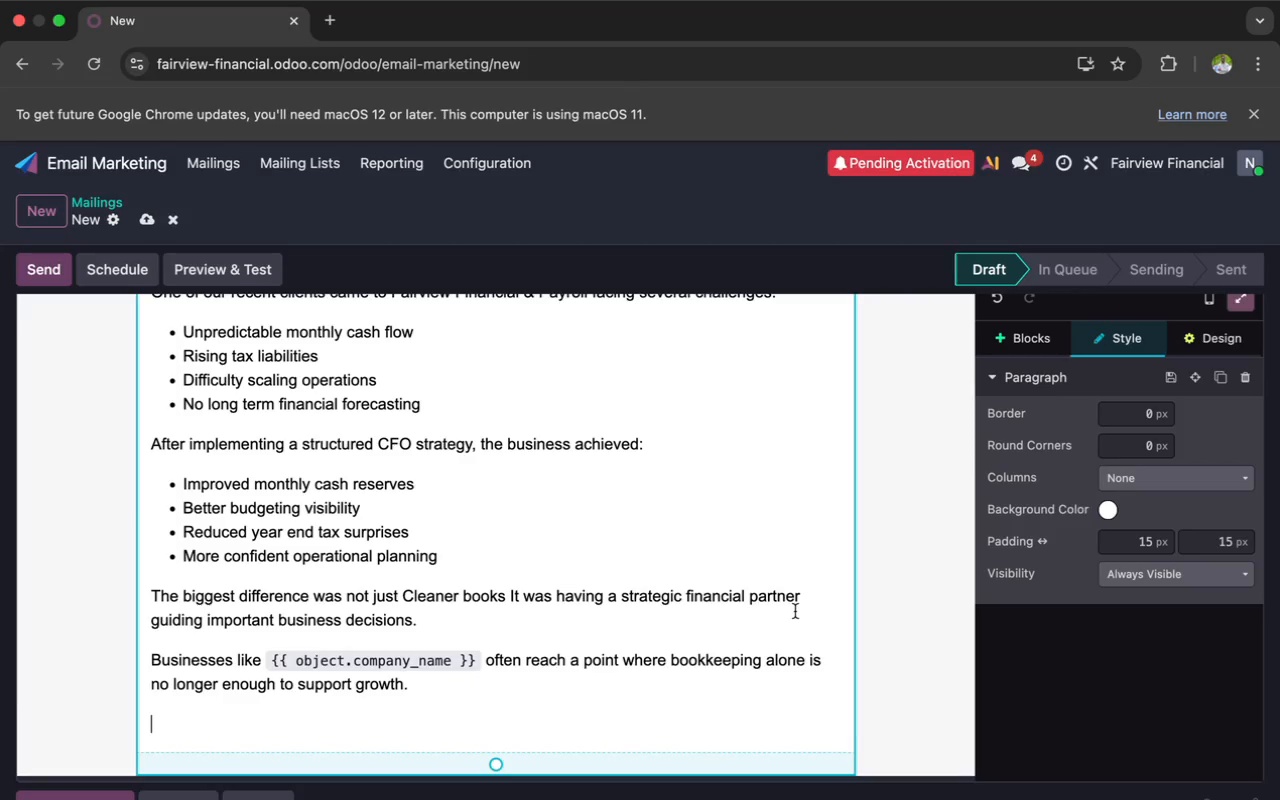 
type(Thay)
key(Backspace)
type(t)
 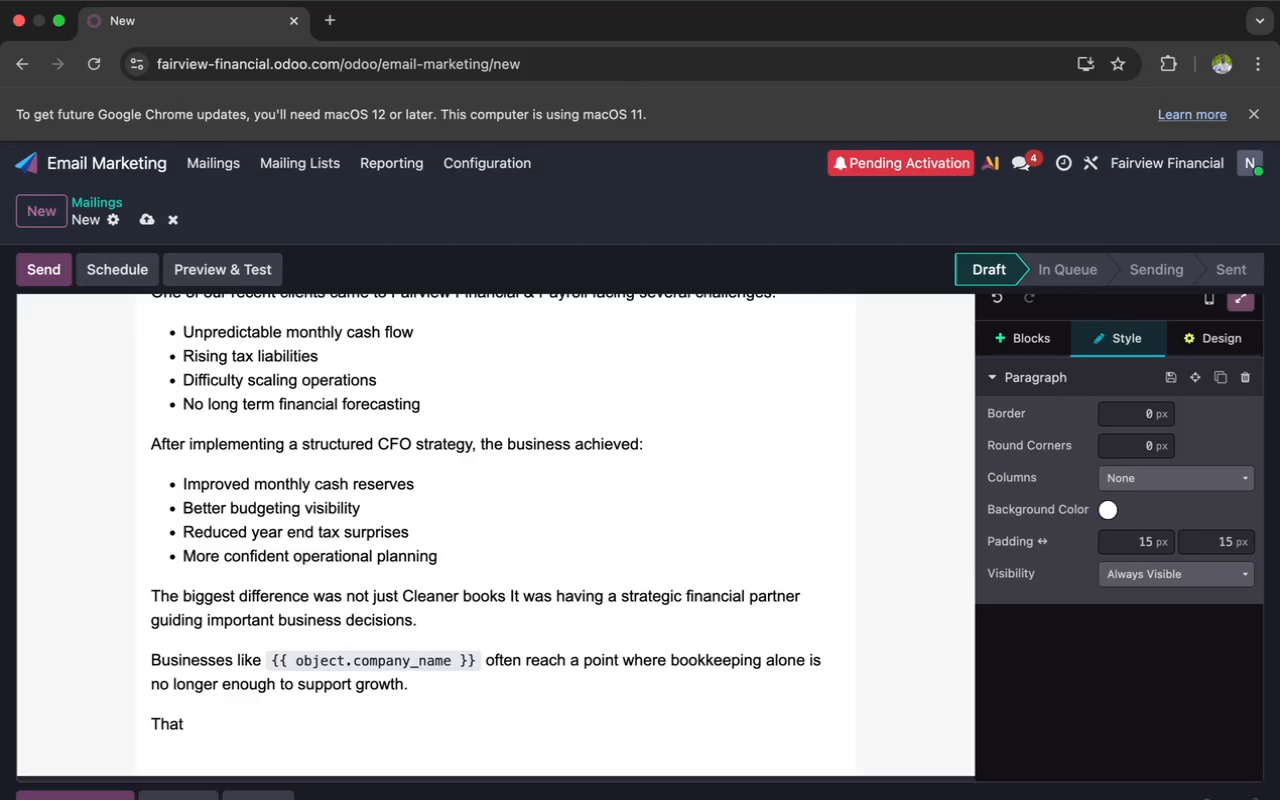 
type('s where)
 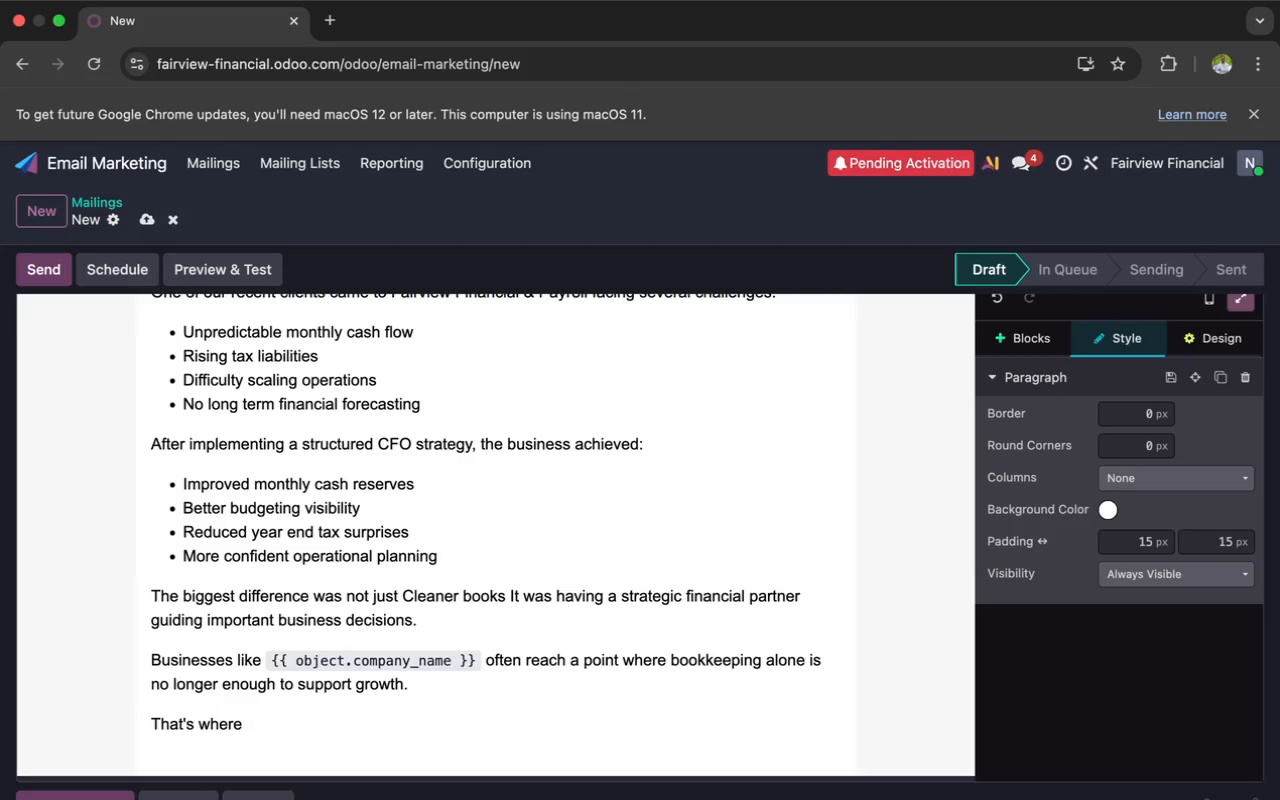 
type( a Fraction)
 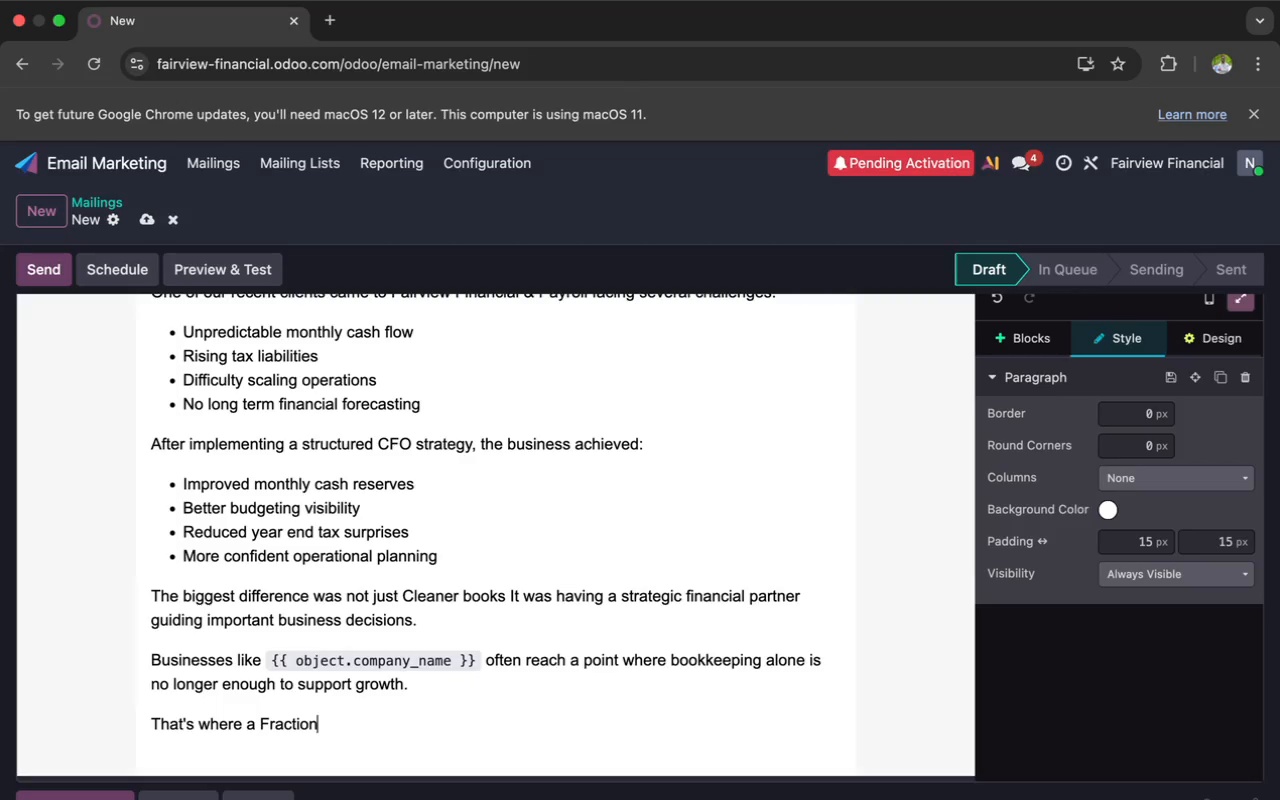 
type(al)
 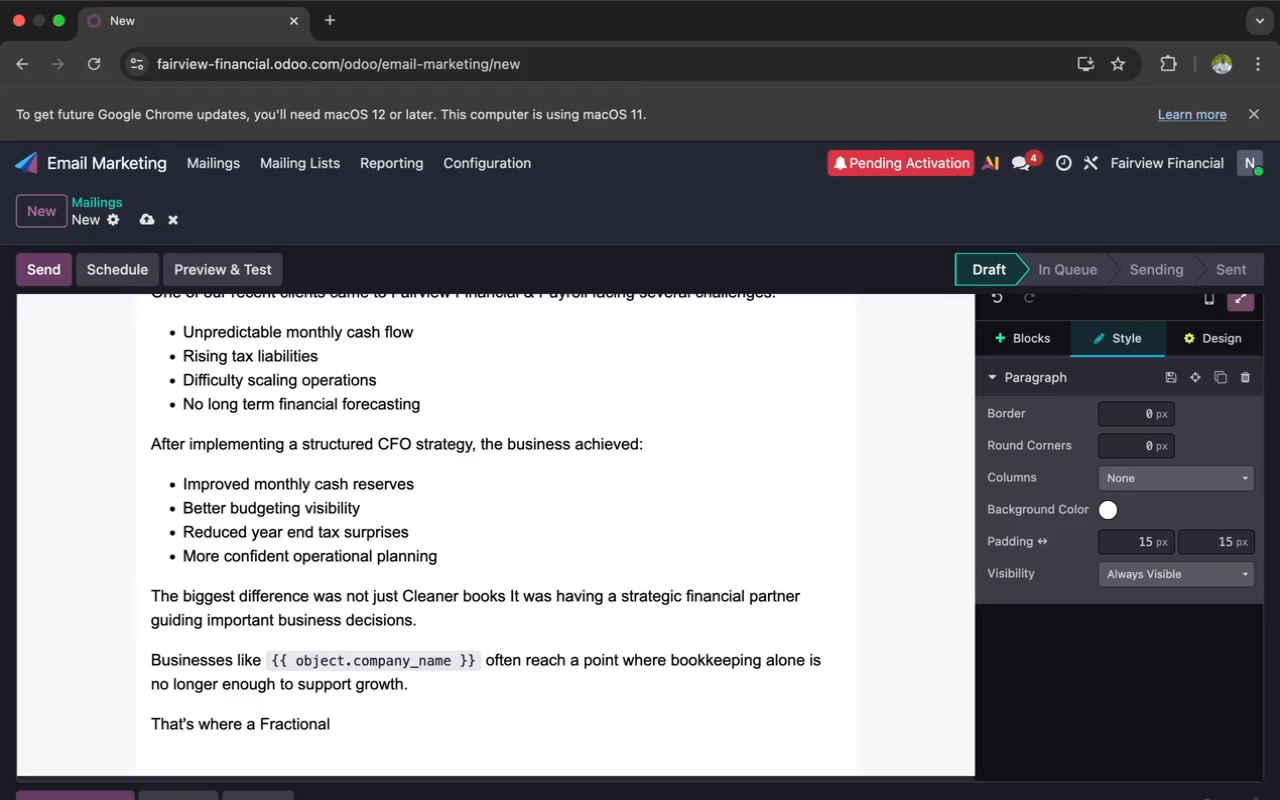 
type( CFO )
 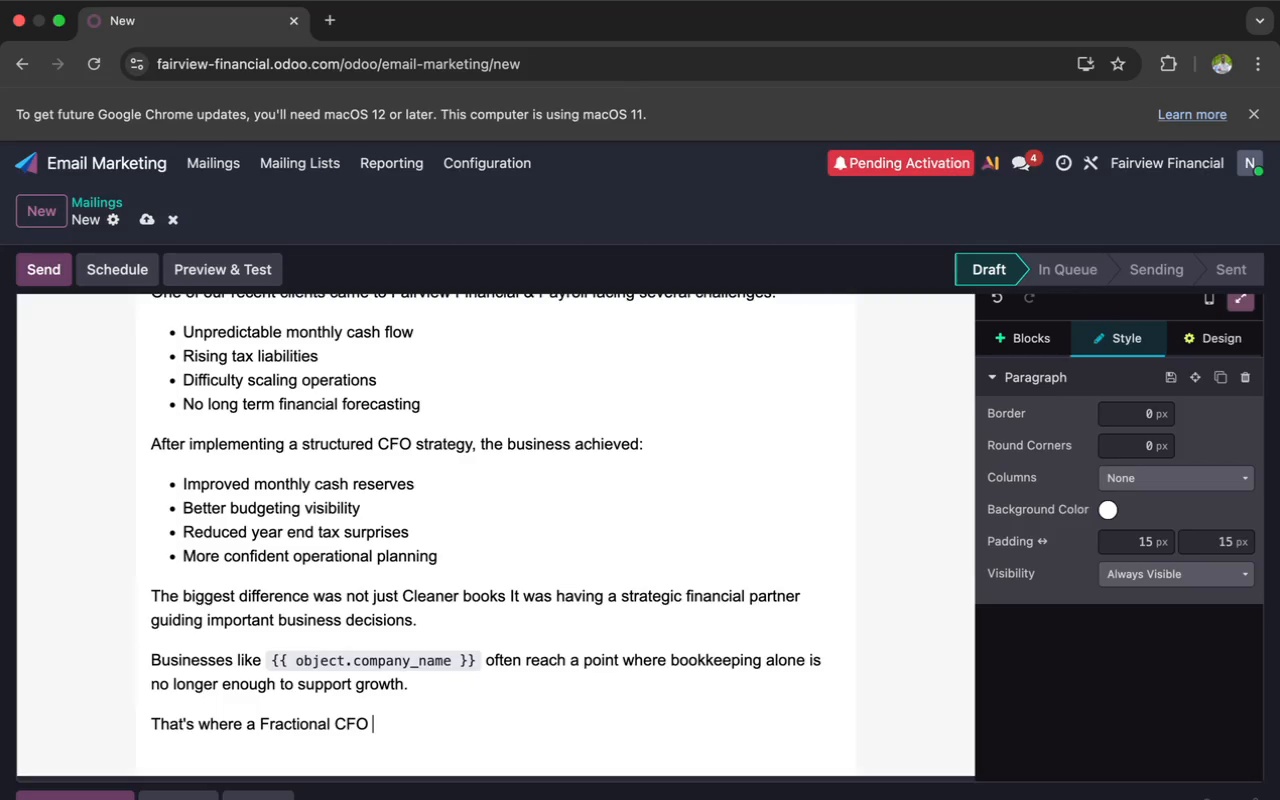 
wait(45.23)
 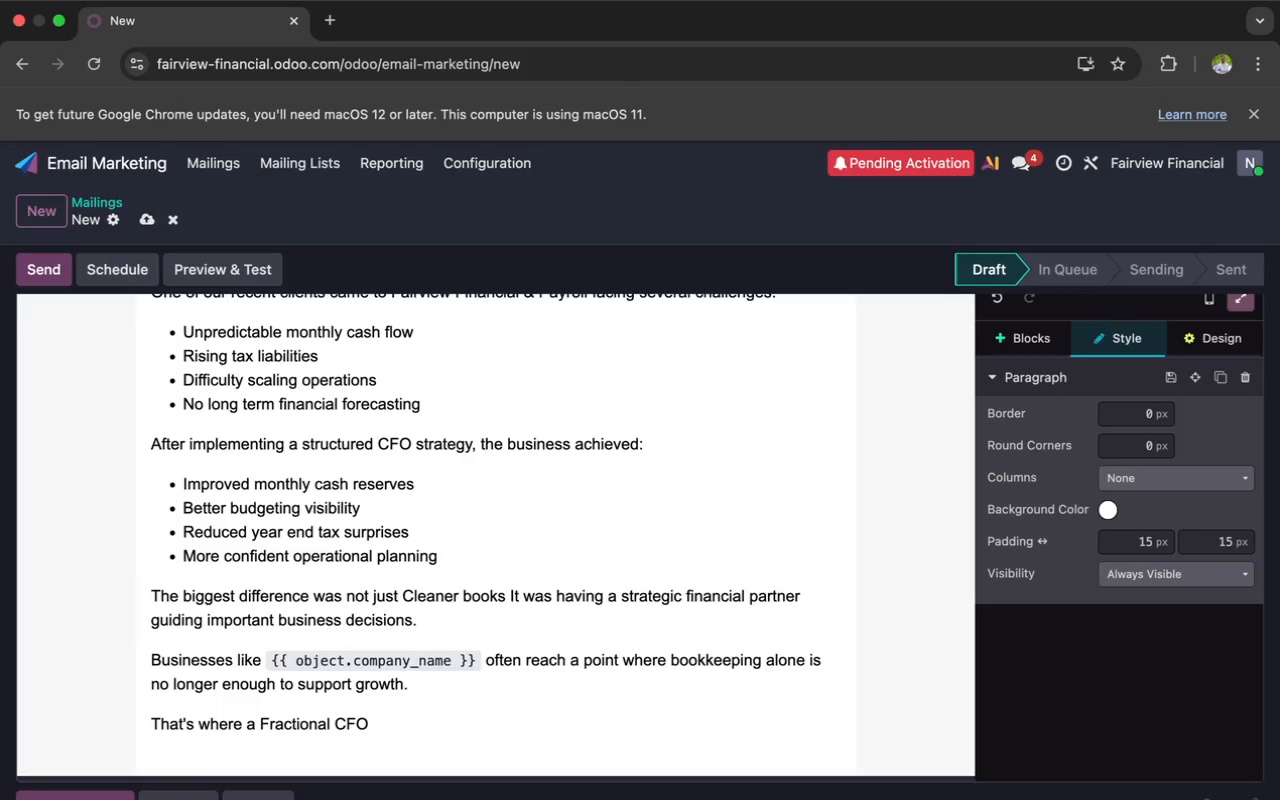 
type(can make a )
 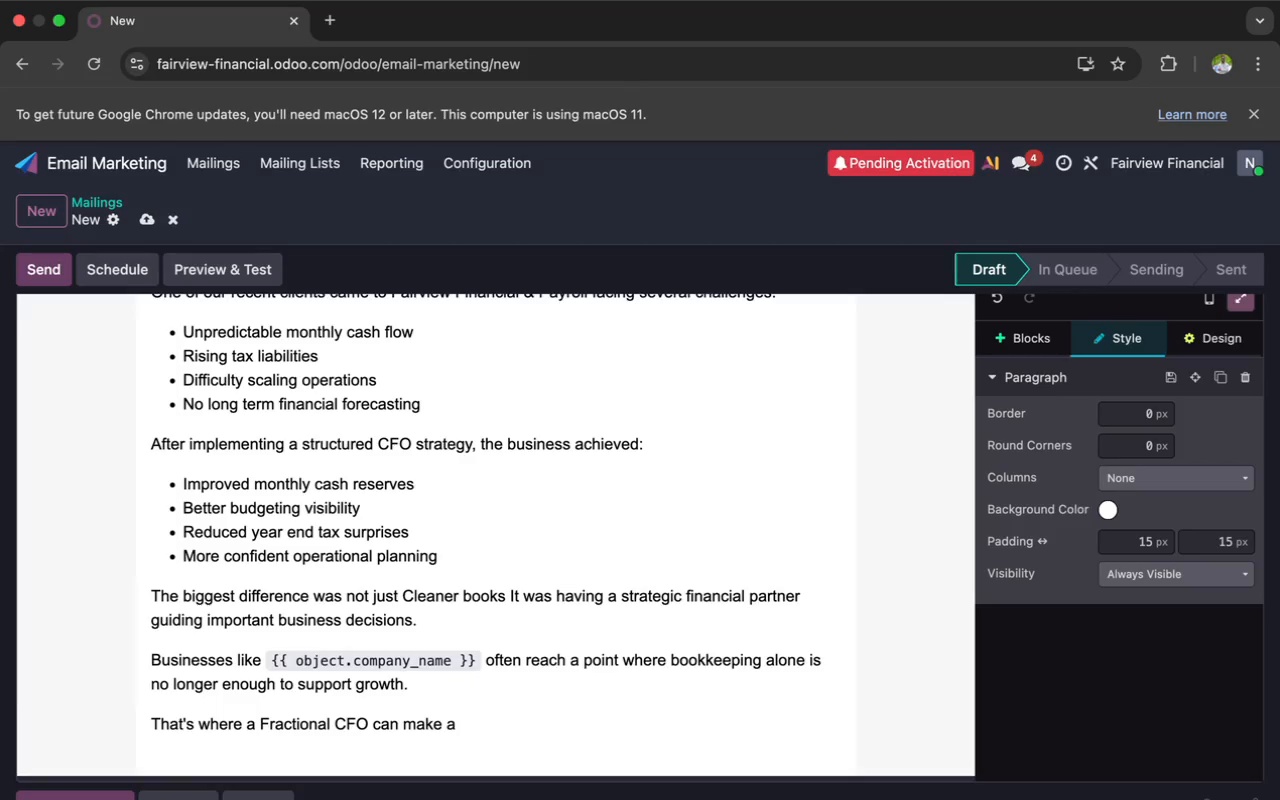 
type(measure)
 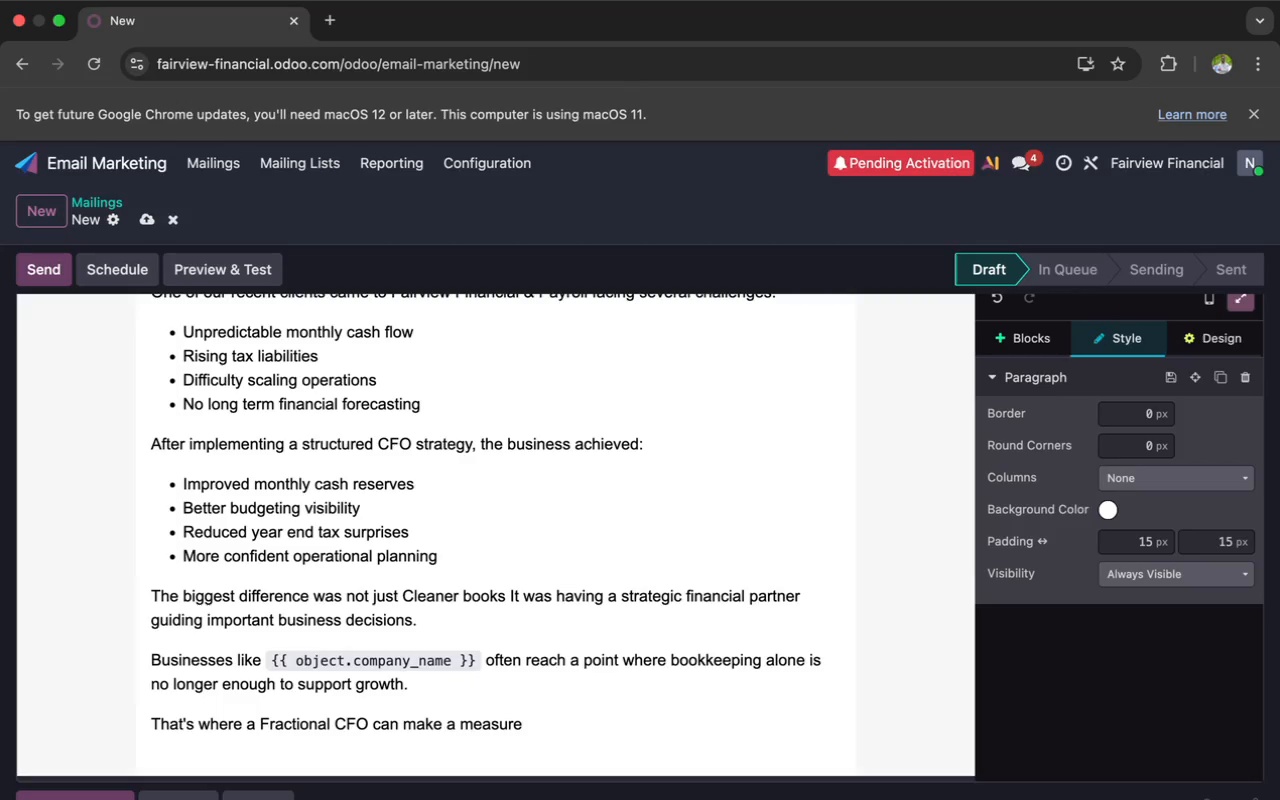 
key(Backspace)
 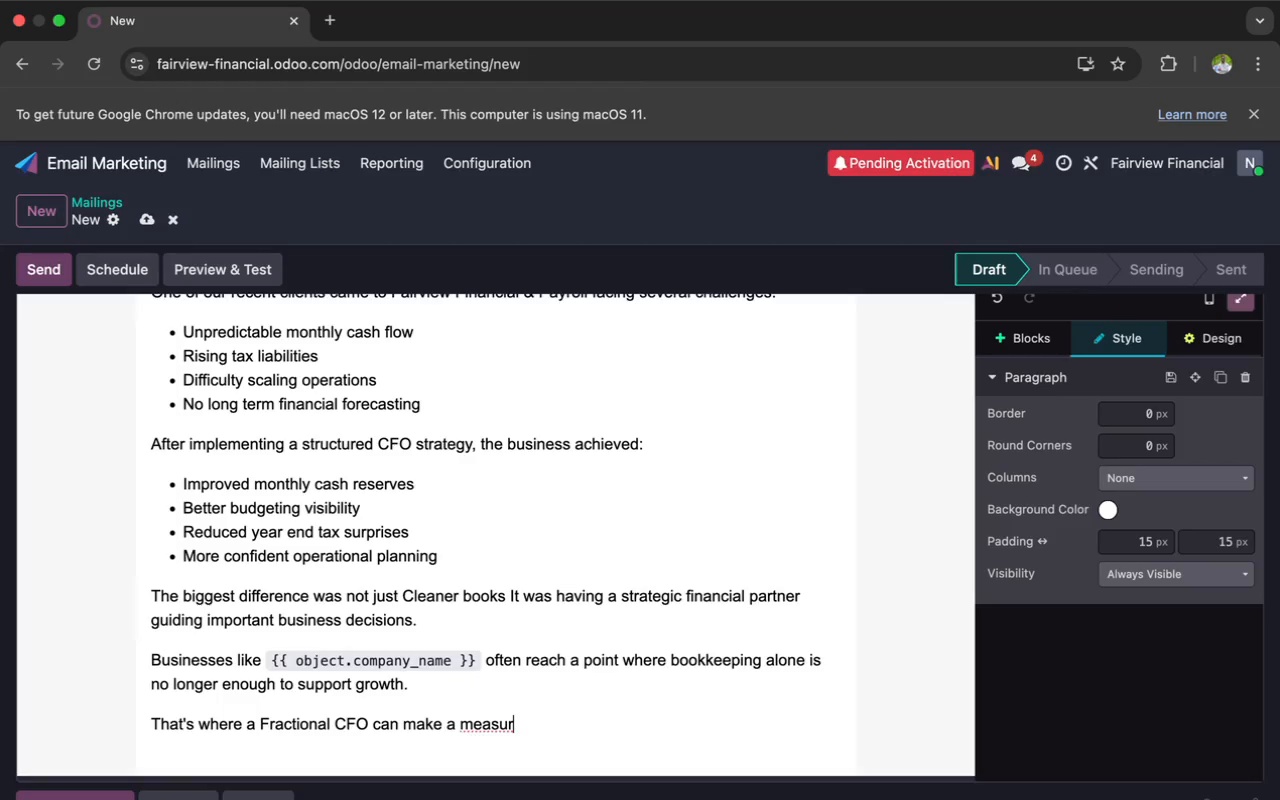 
wait(6.94)
 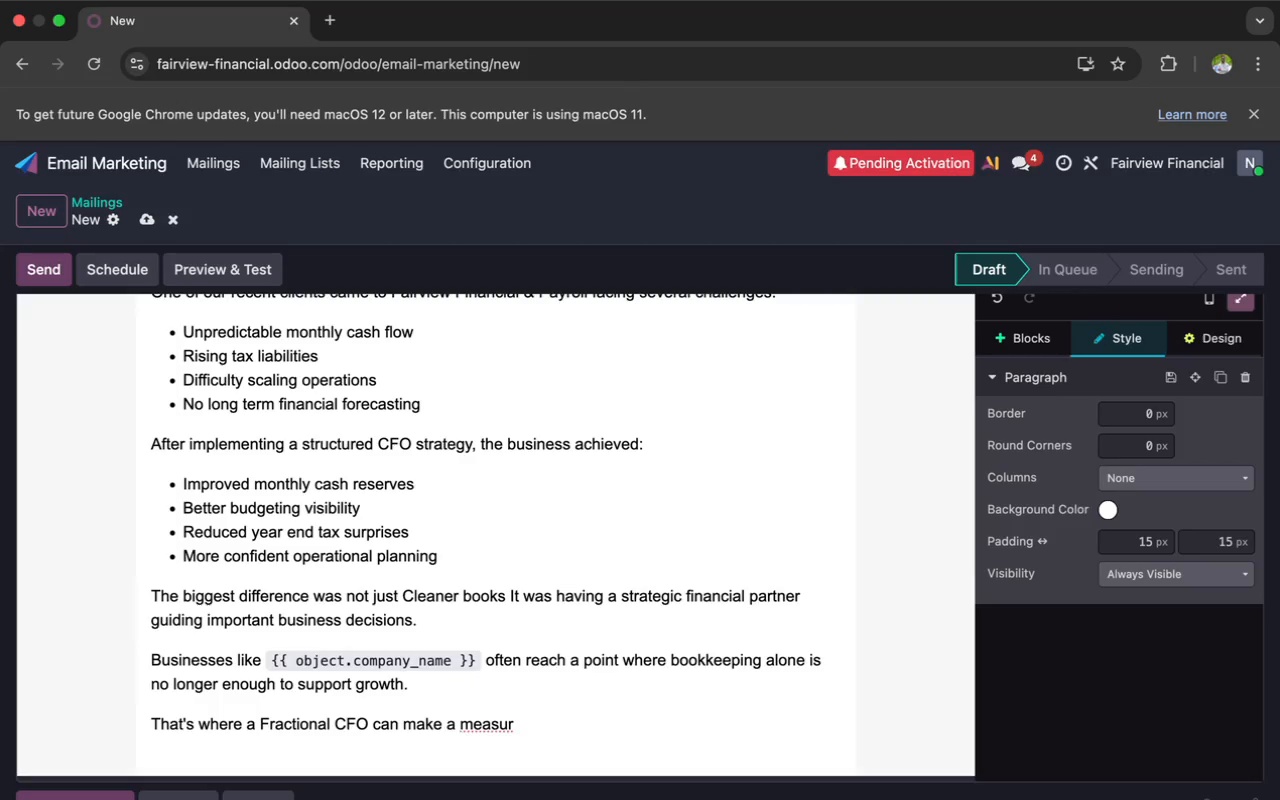 
type(able)
 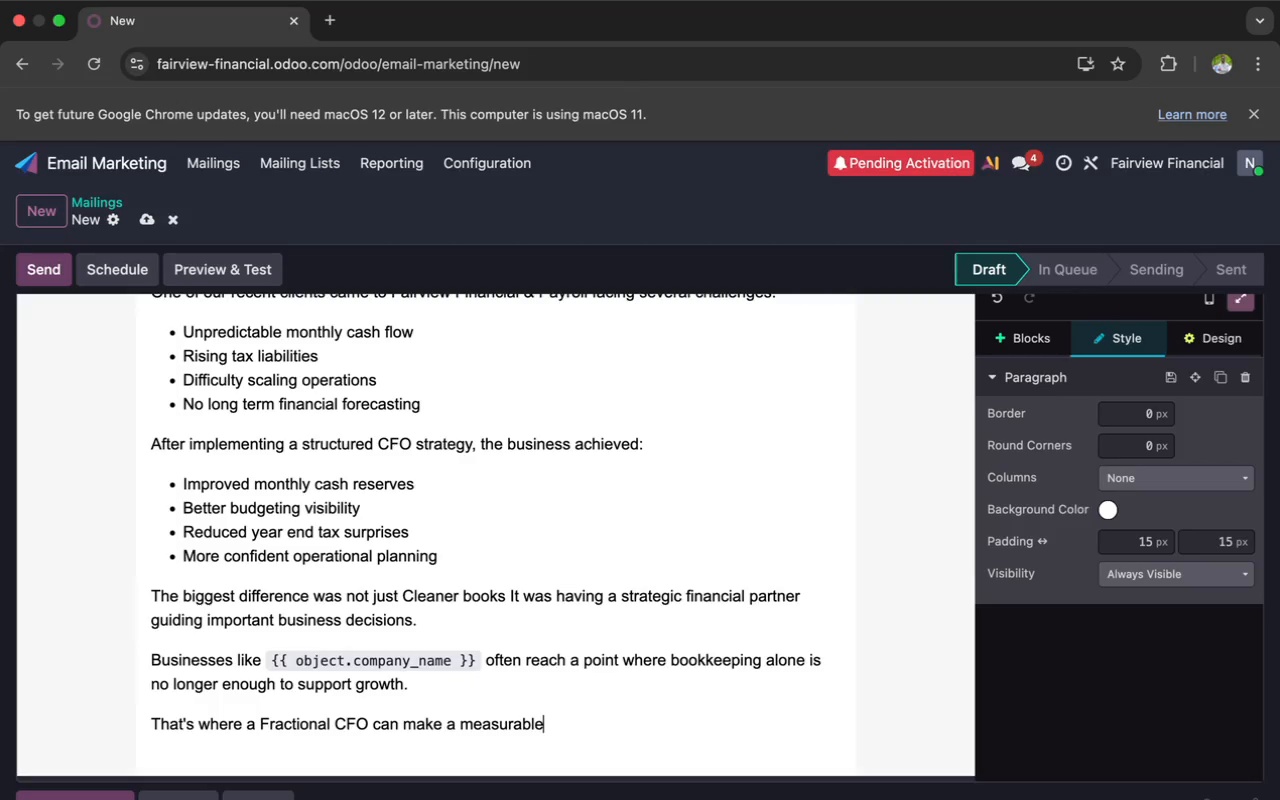 
type( impact.)
 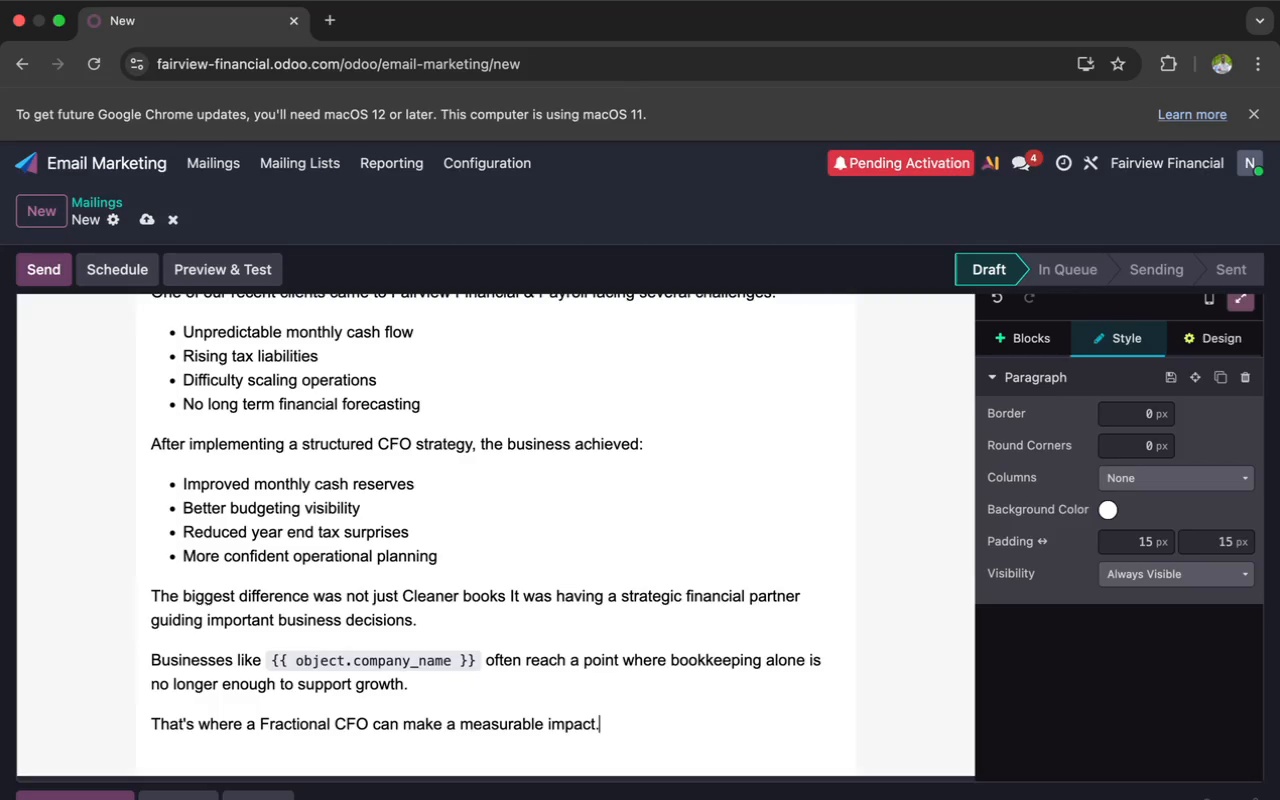 
key(Enter)
 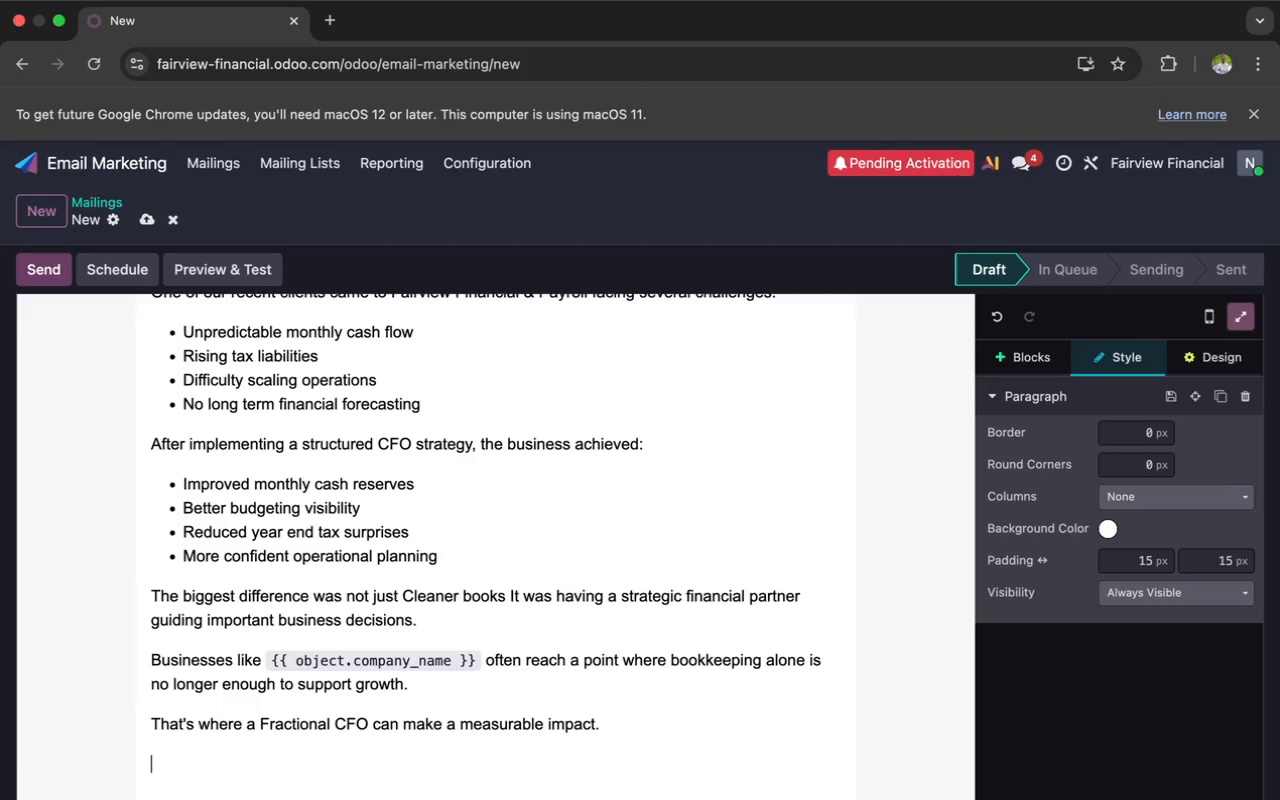 
key(Enter)
 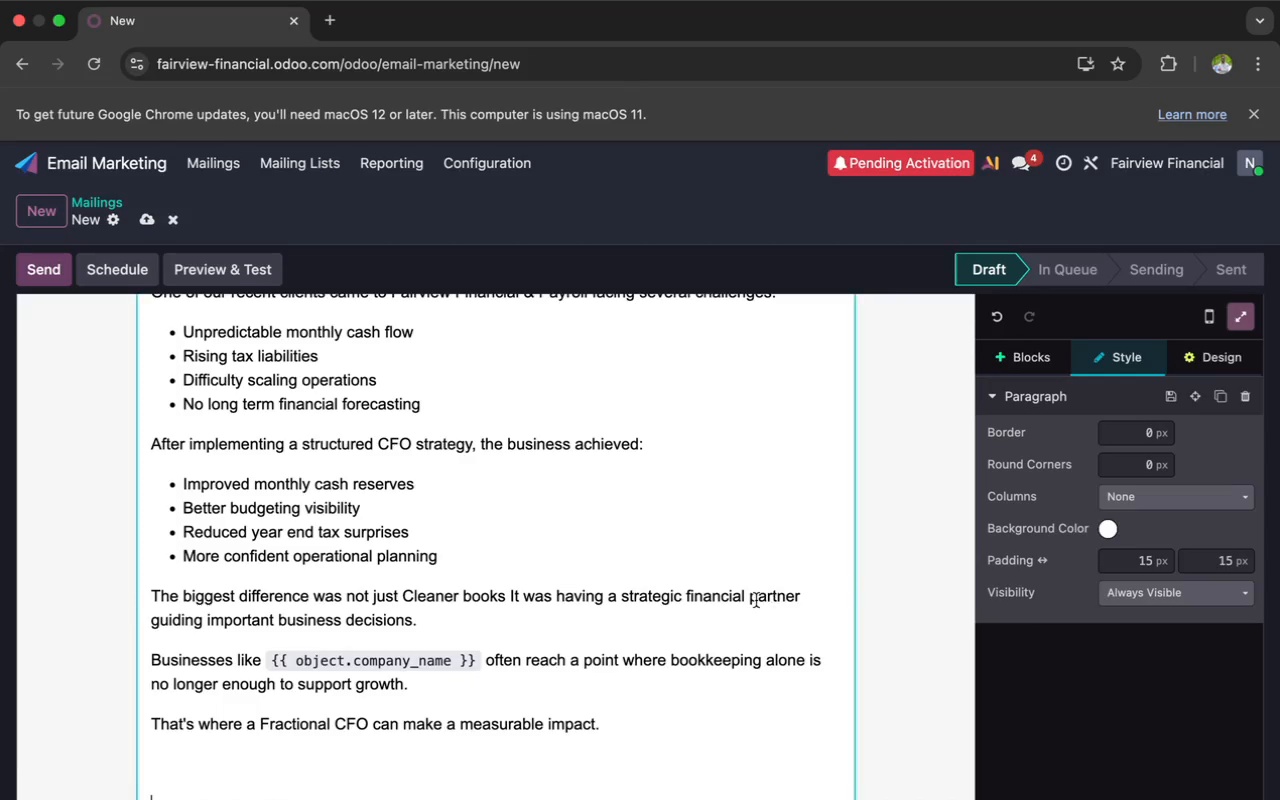 
scroll: coordinate [666, 521], scroll_direction: down, amount: 16.0
 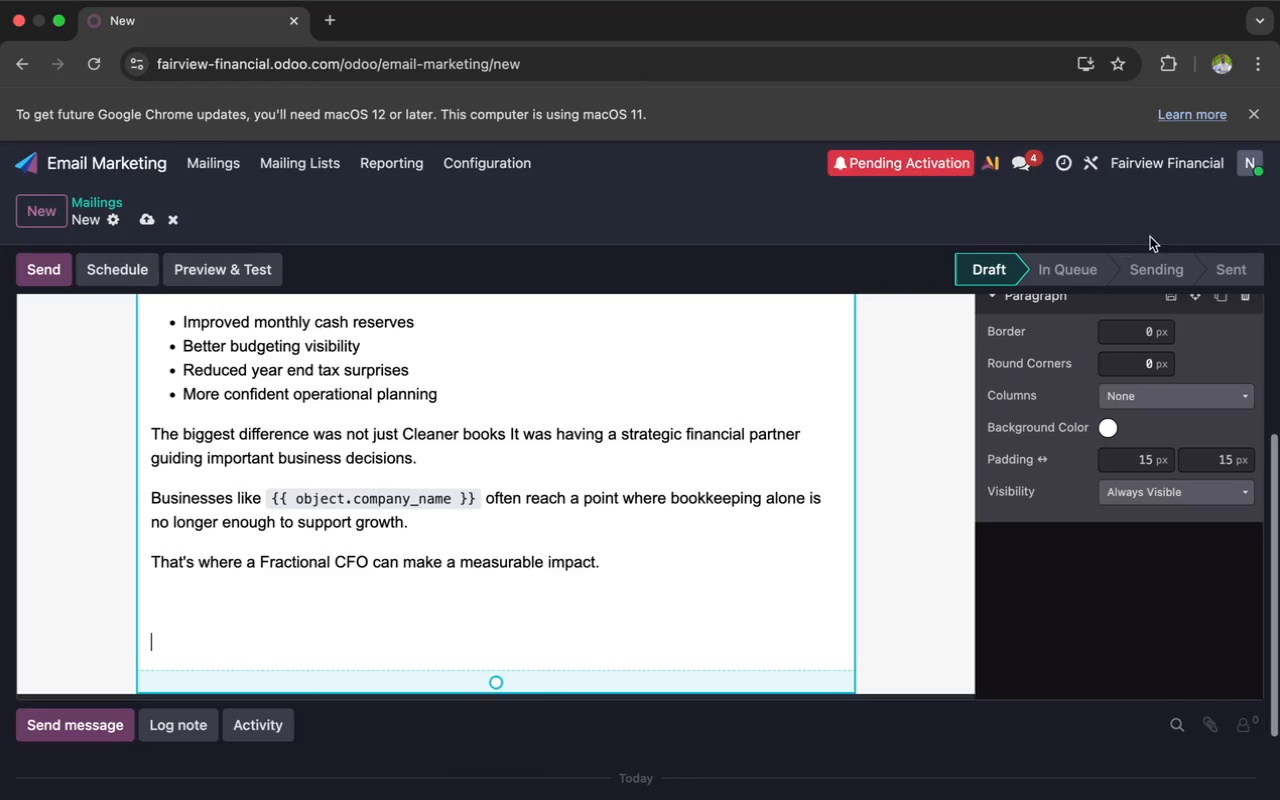 
scroll: coordinate [1117, 340], scroll_direction: up, amount: 11.0
 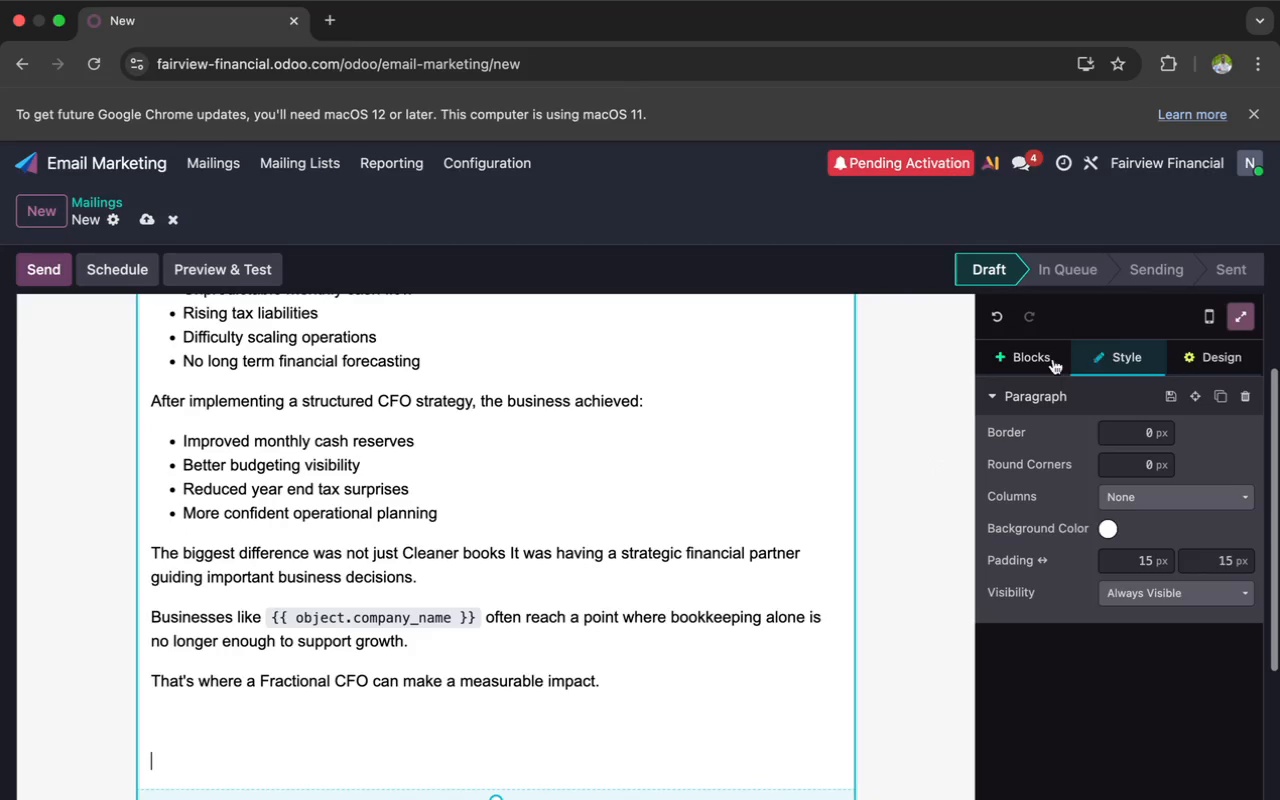 
left_click([1032, 357])
 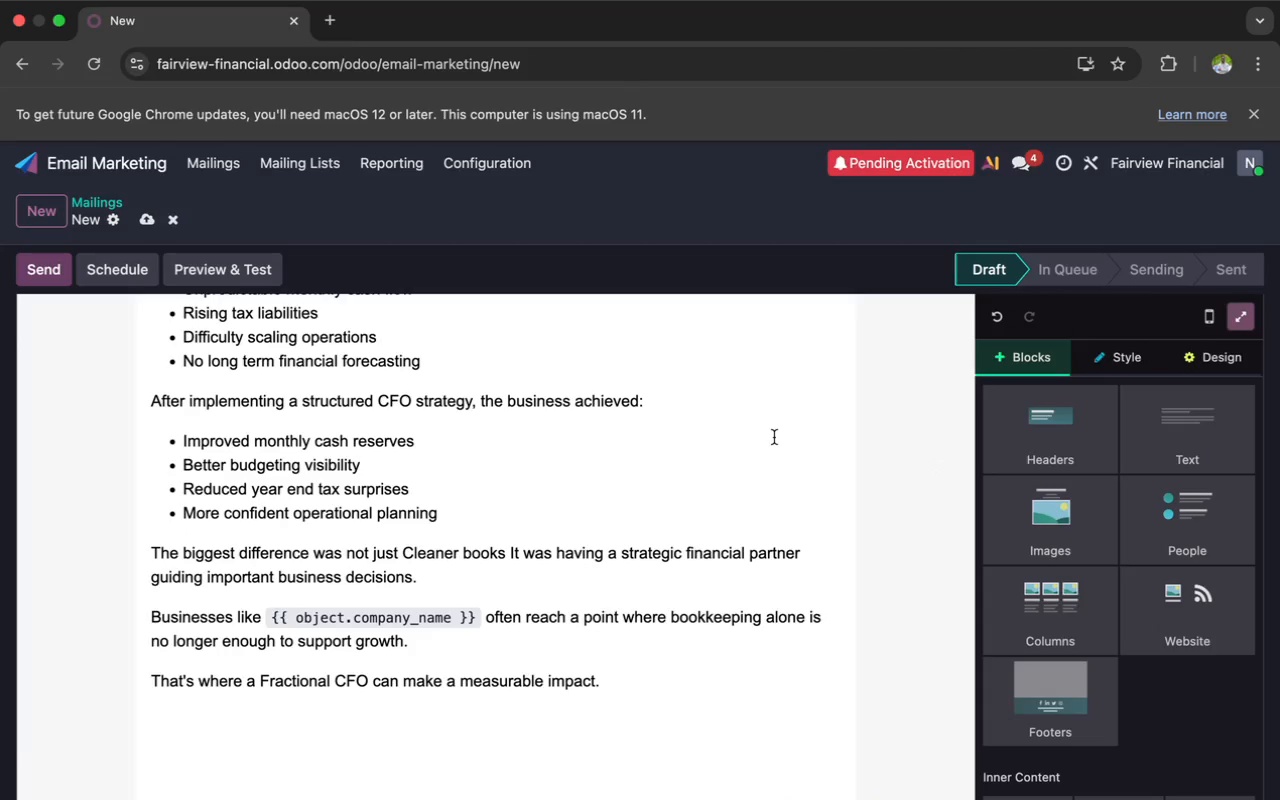 
scroll: coordinate [1062, 537], scroll_direction: down, amount: 58.0
 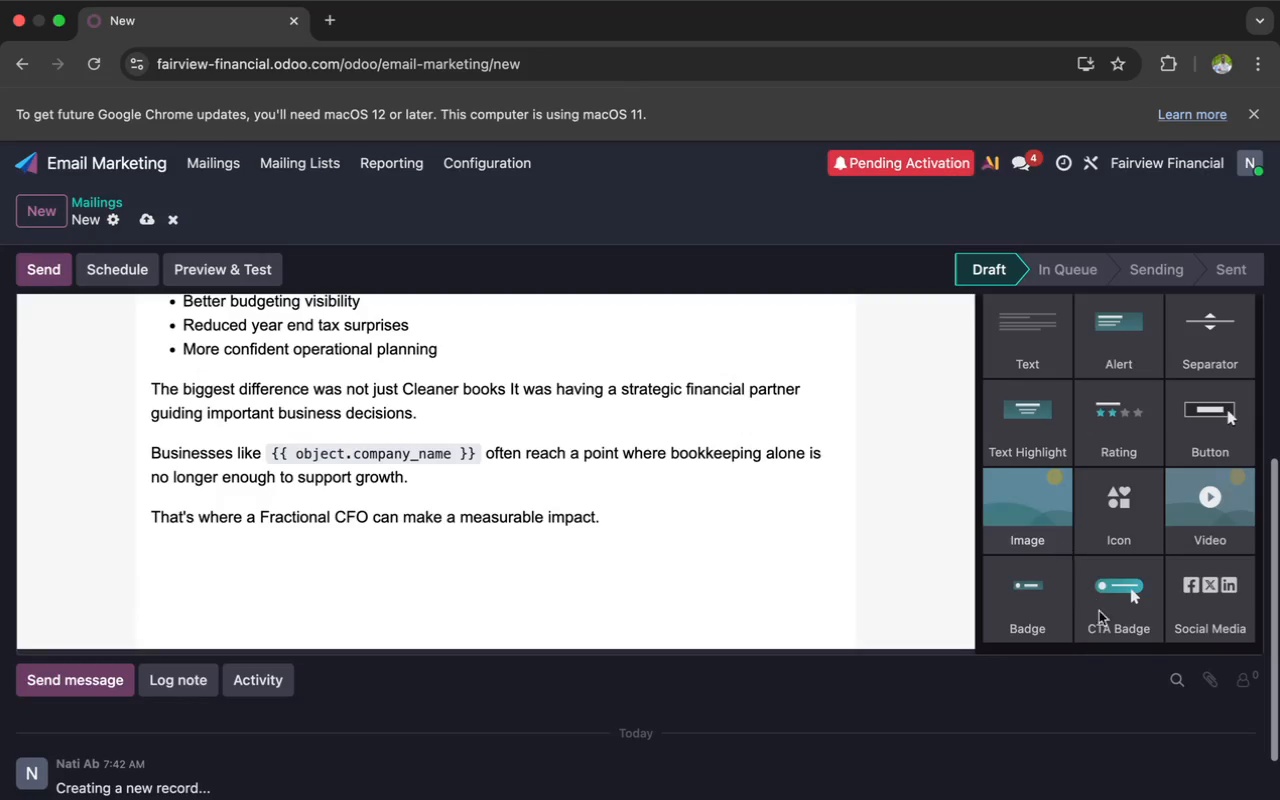 
left_click_drag(start_coordinate=[1113, 608], to_coordinate=[728, 555])
 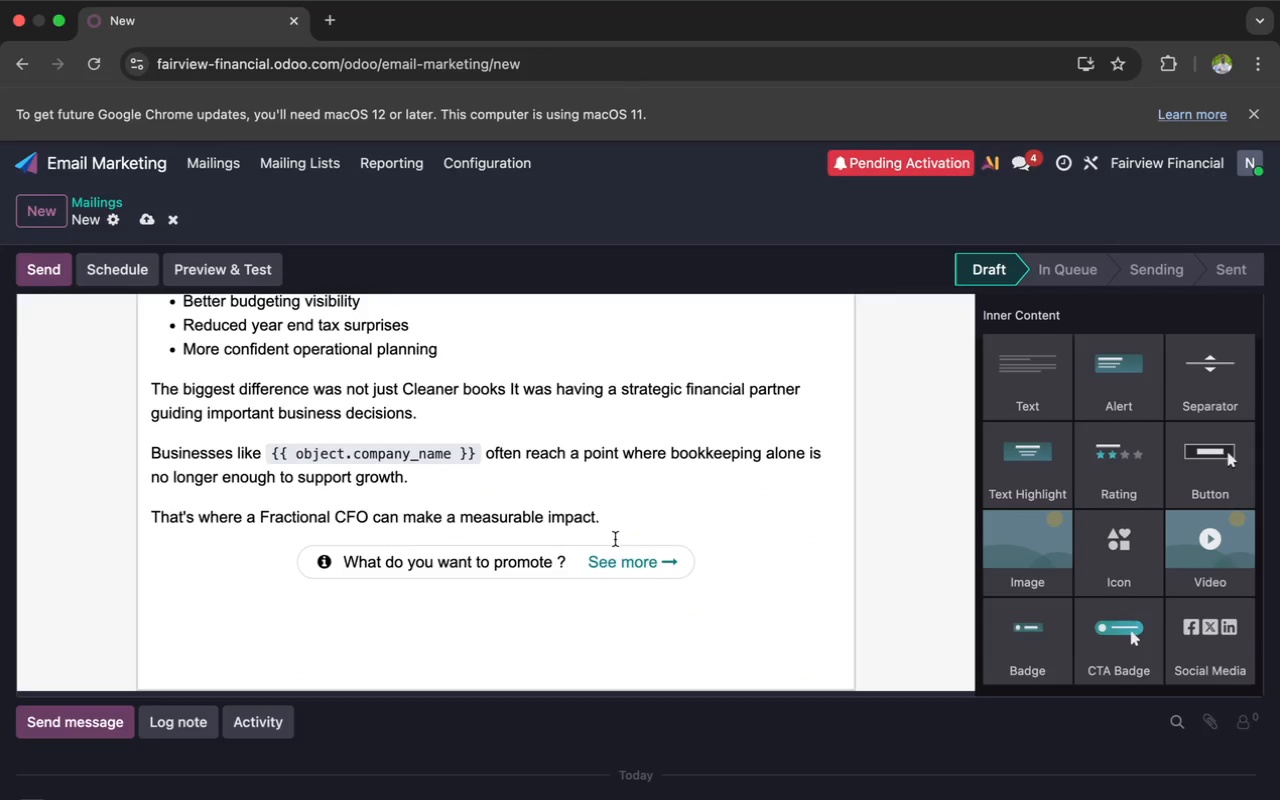 
left_click([567, 554])
 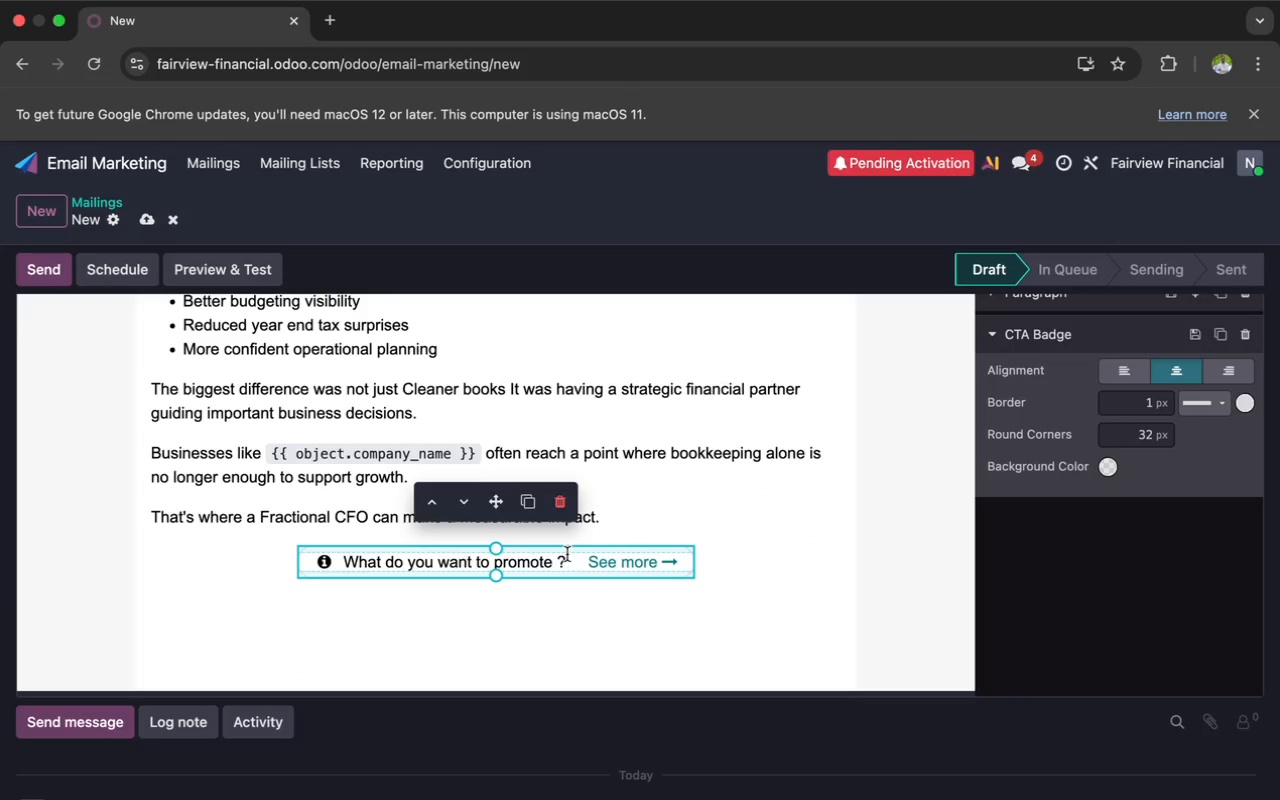 
hold_key(key=Backspace, duration=1.5)
 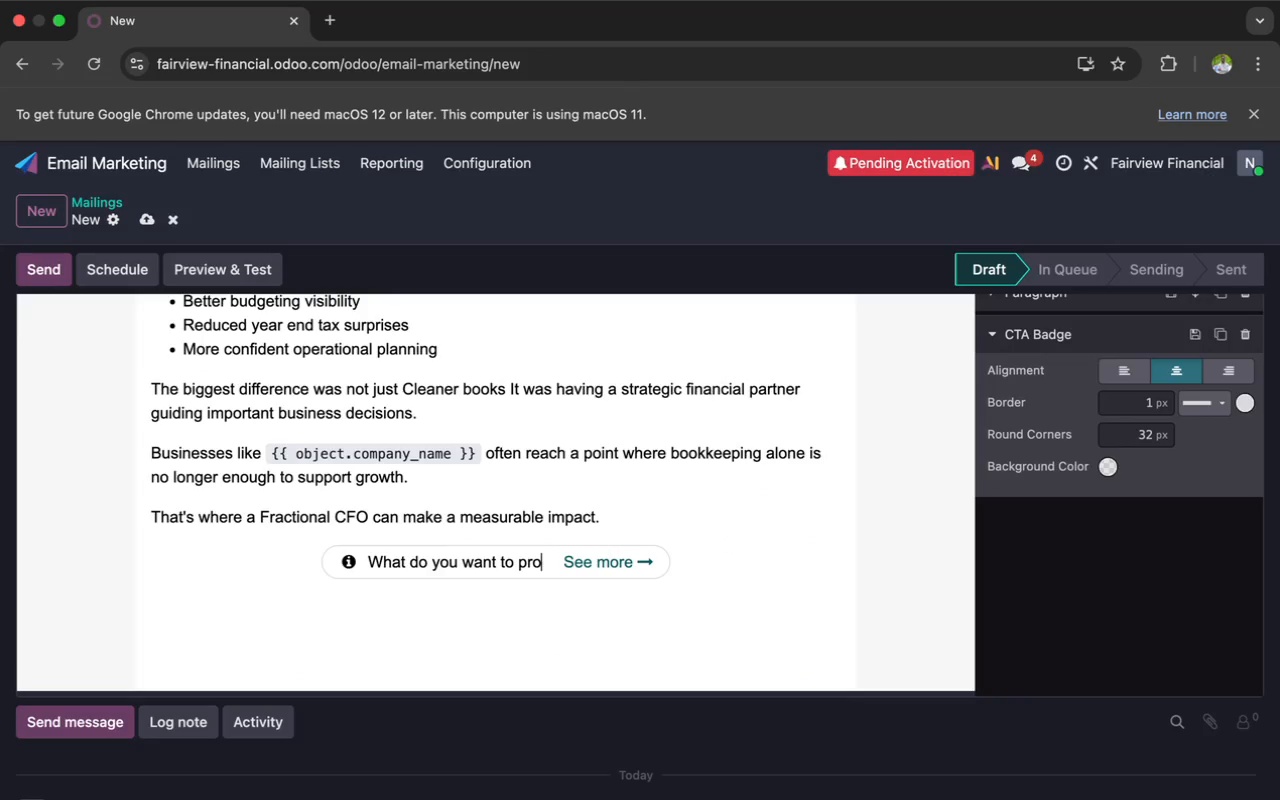 
hold_key(key=Backspace, duration=1.5)
 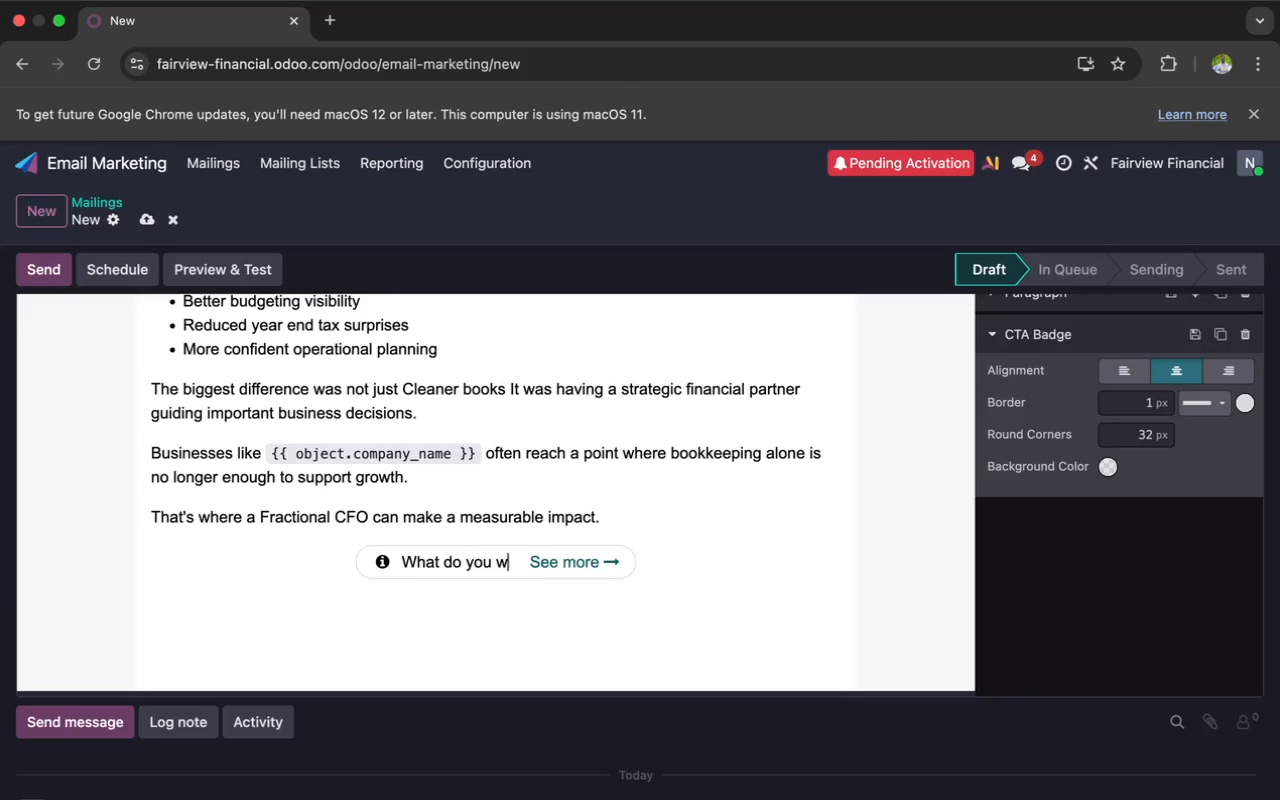 
hold_key(key=Backspace, duration=1.17)
 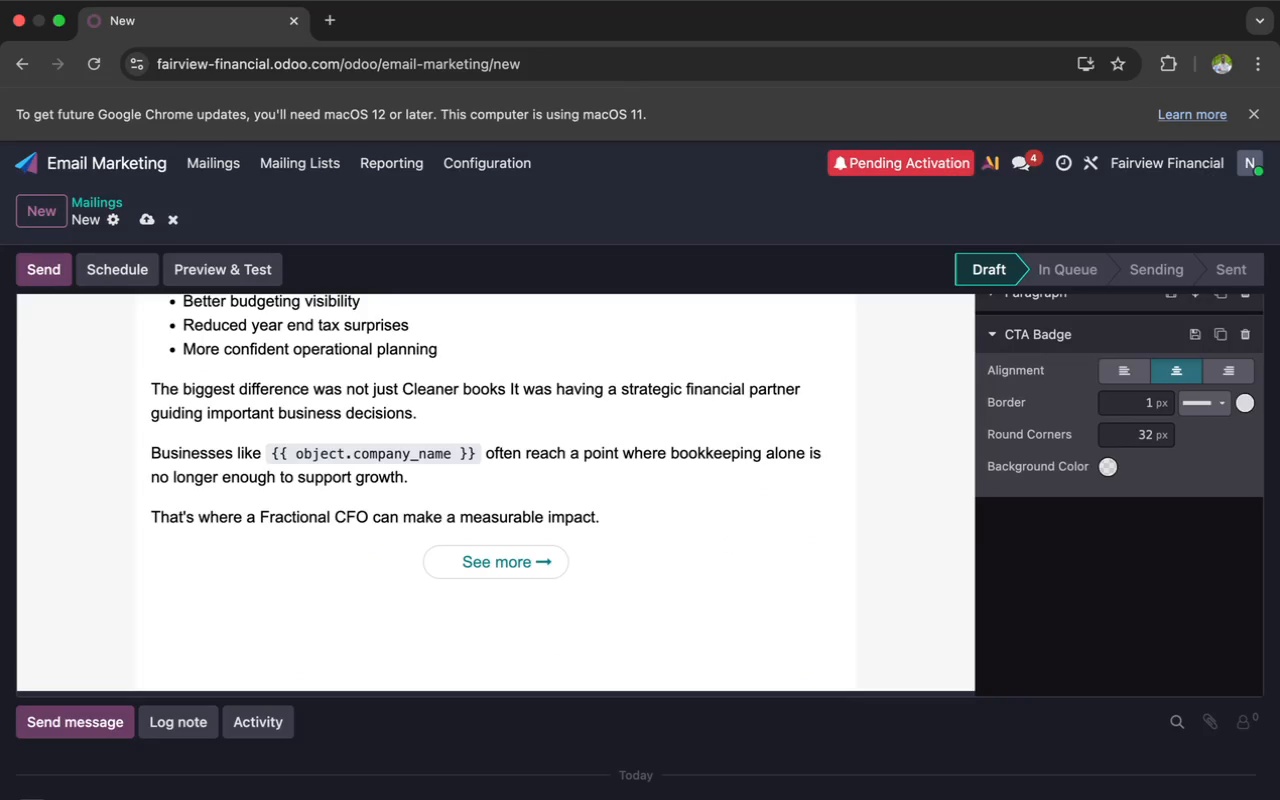 
key(Shift+S)
 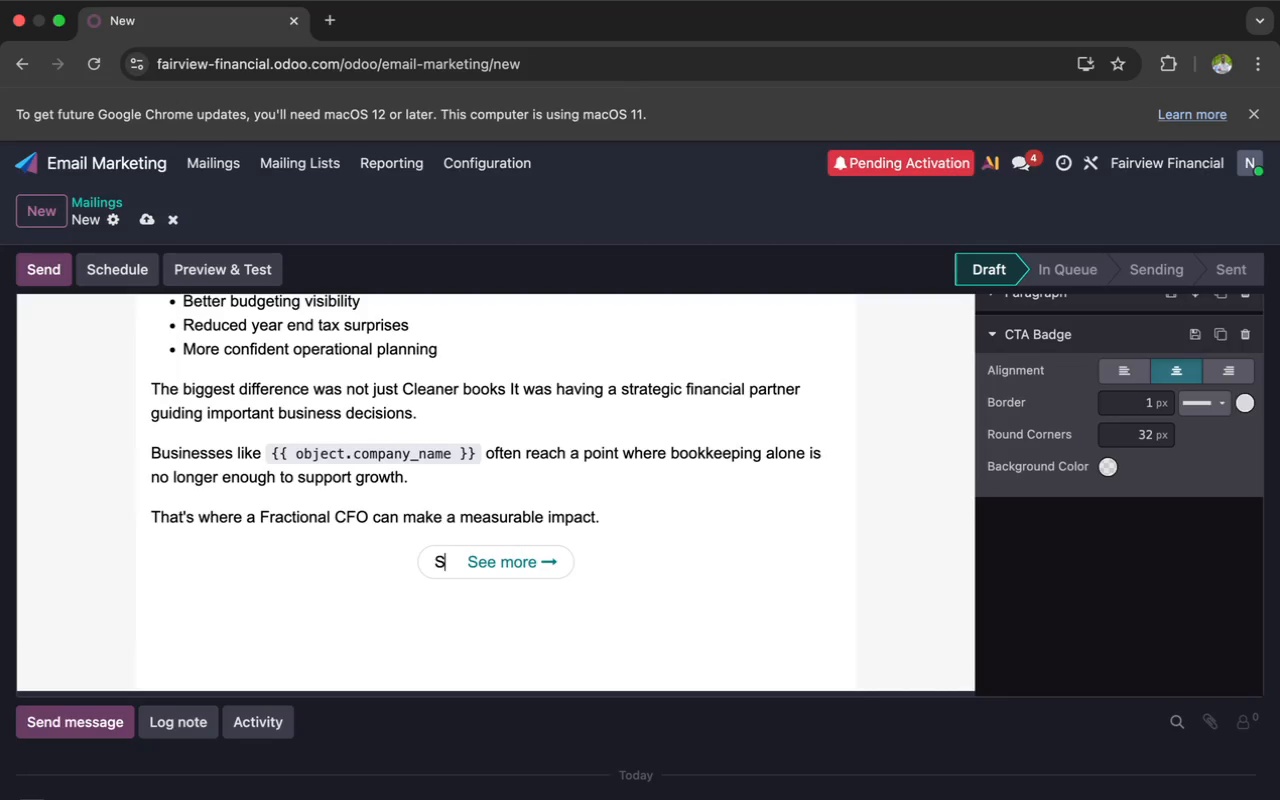 
type(chedule Your CFO )
 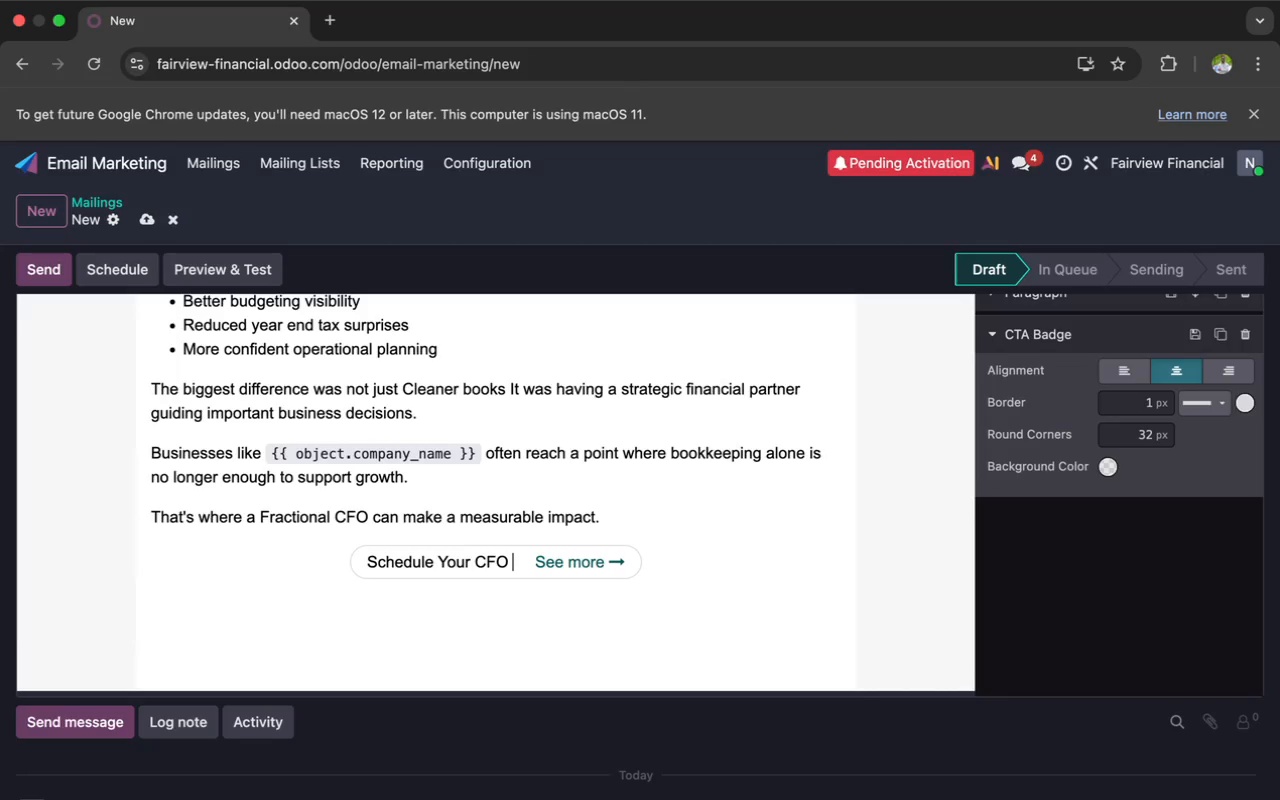 
wait(5.9)
 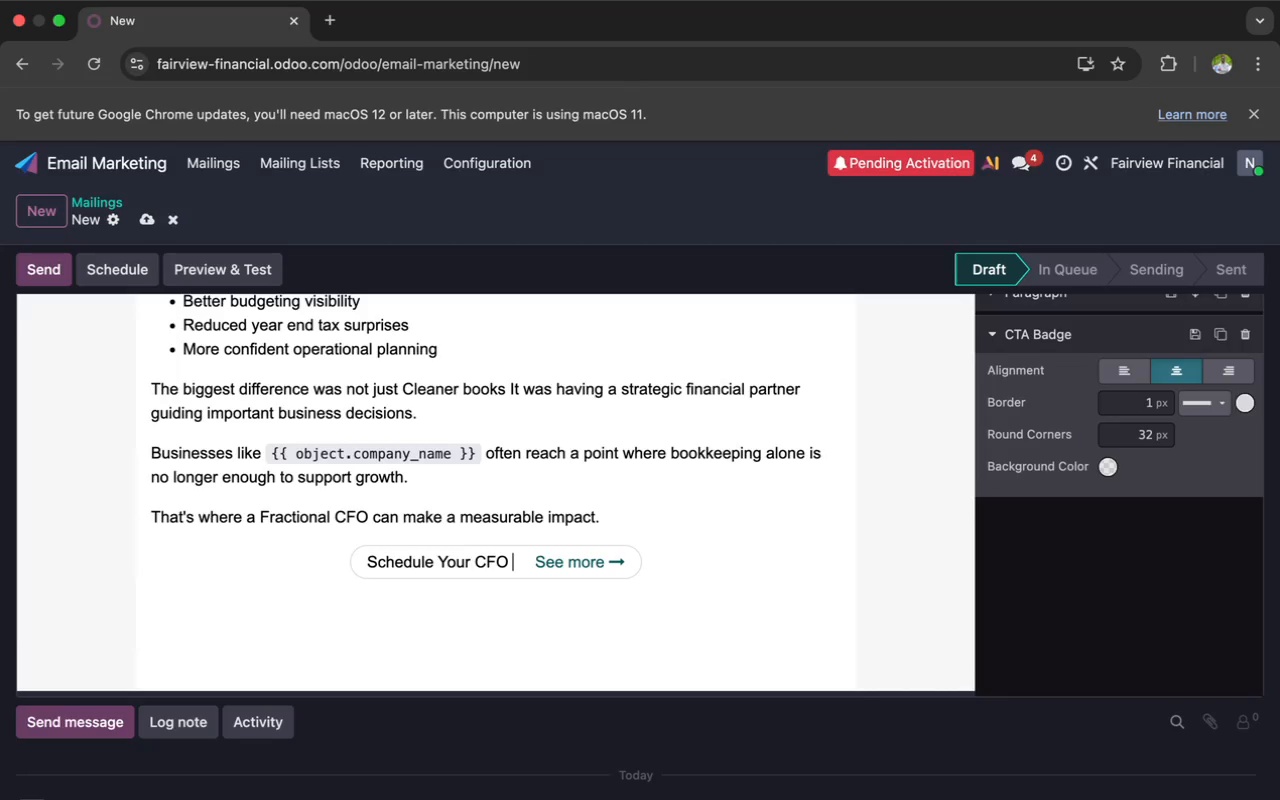 
type(Consu)
 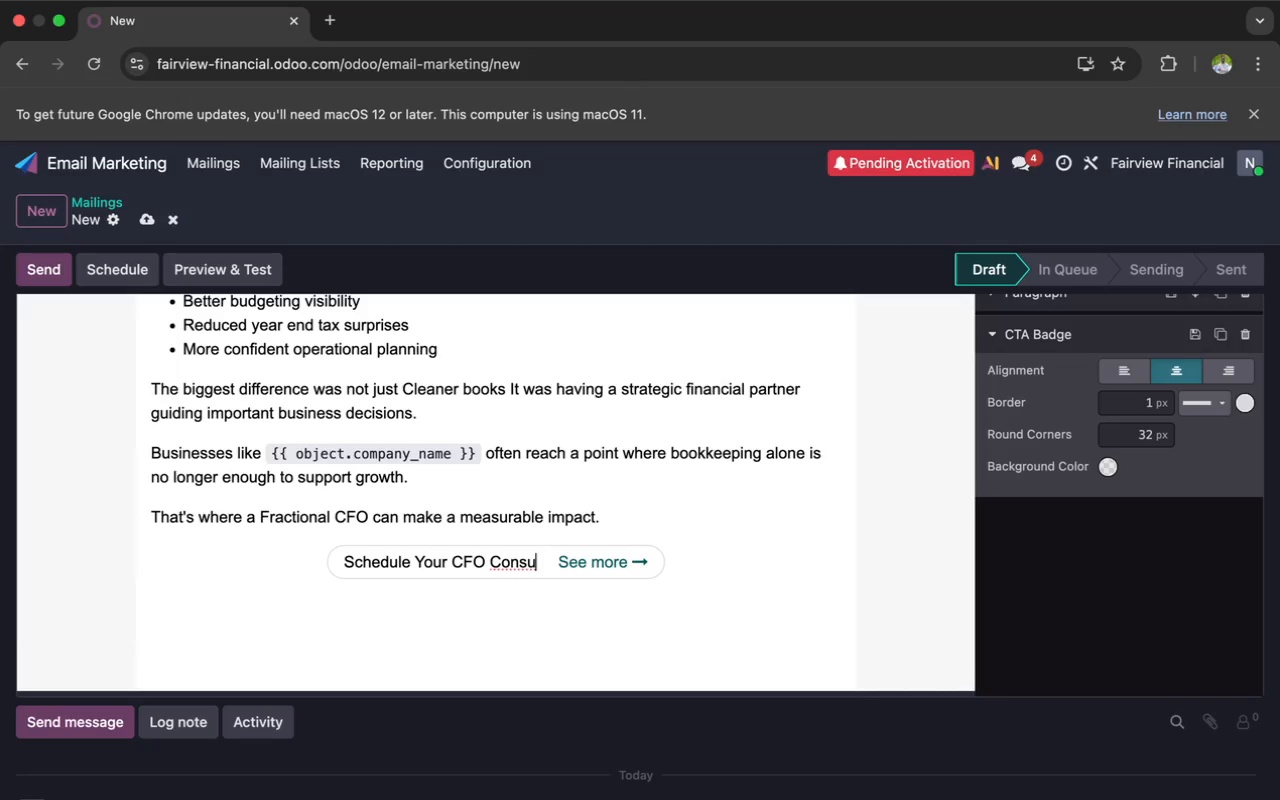 
type(ltation)
 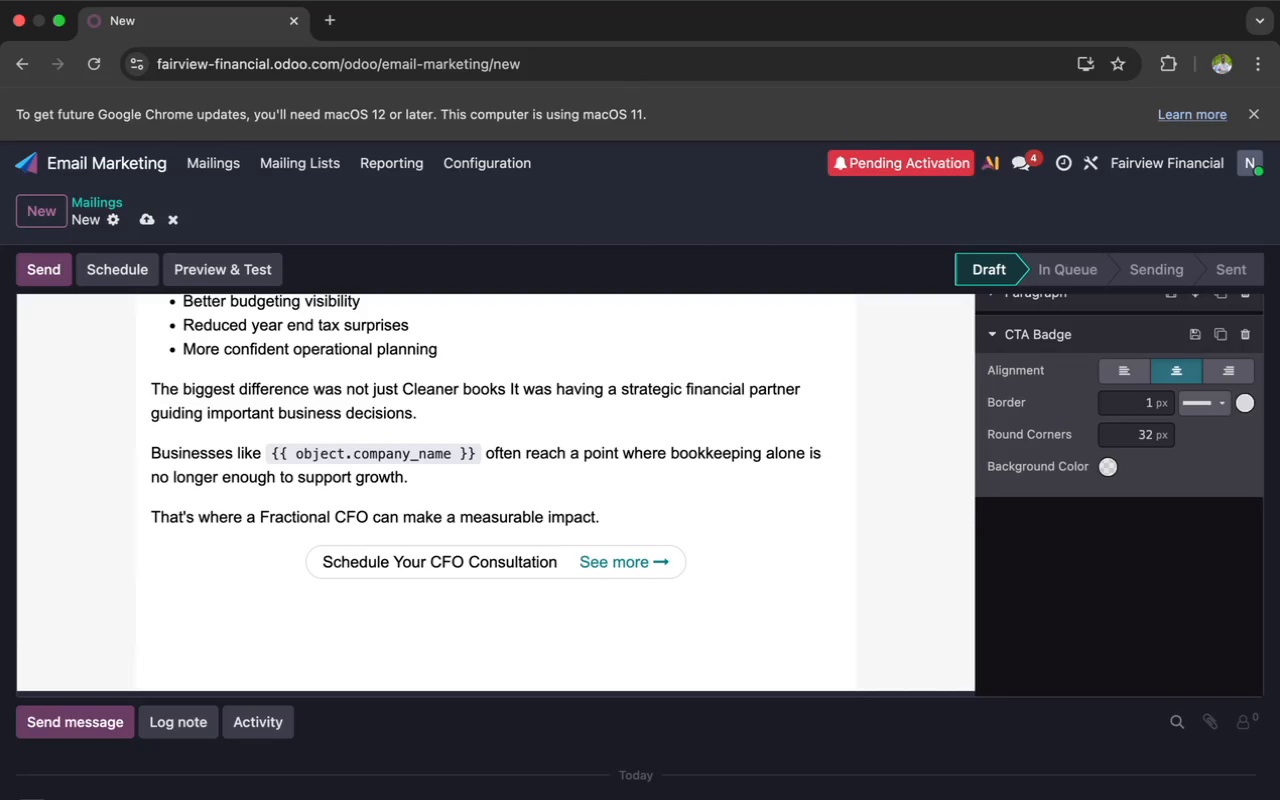 
left_click([391, 612])
 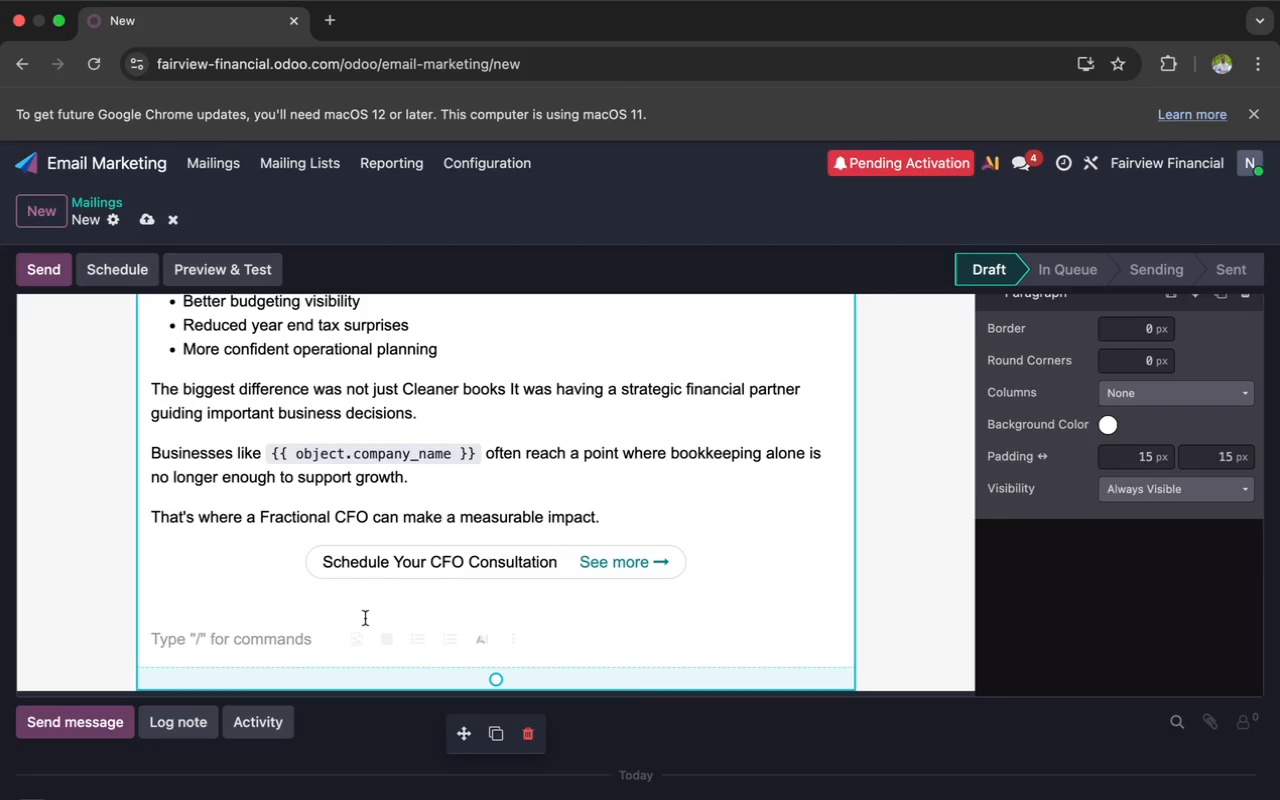 
left_click([297, 602])
 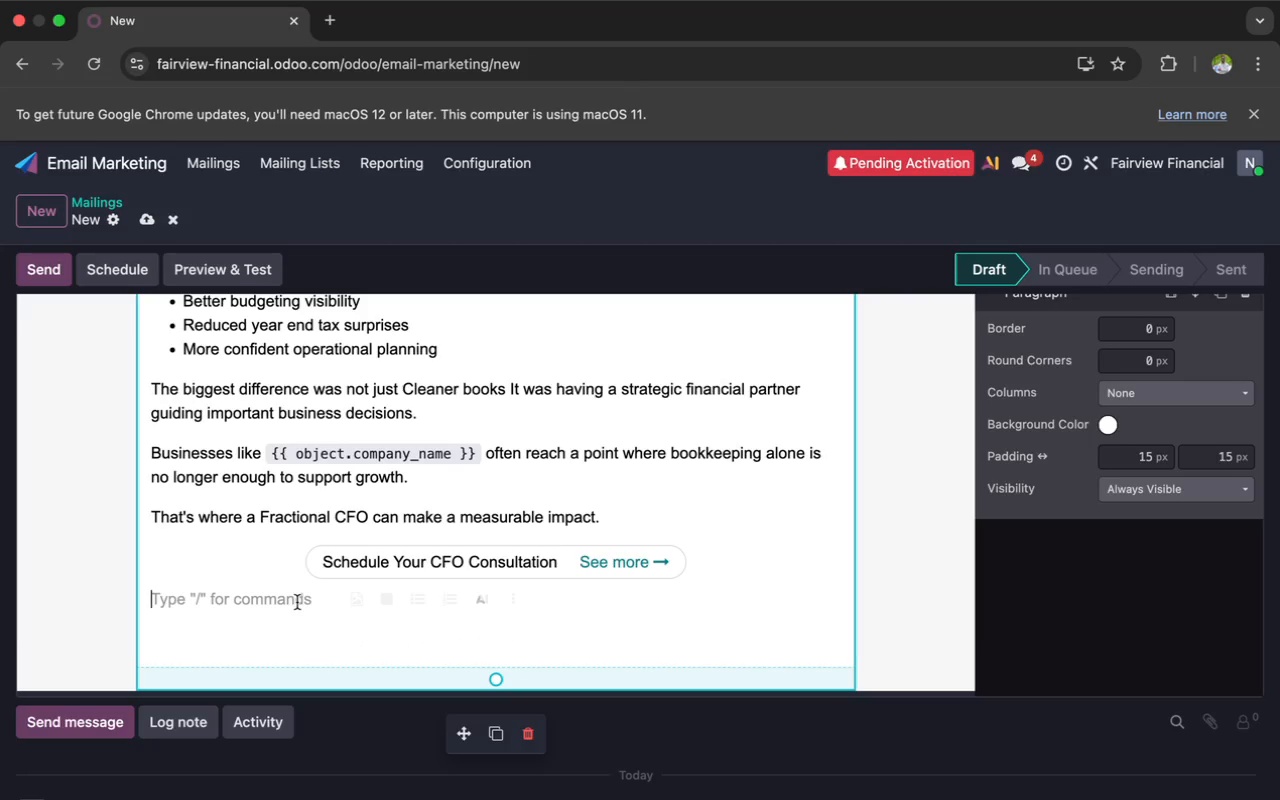 
type(We)
 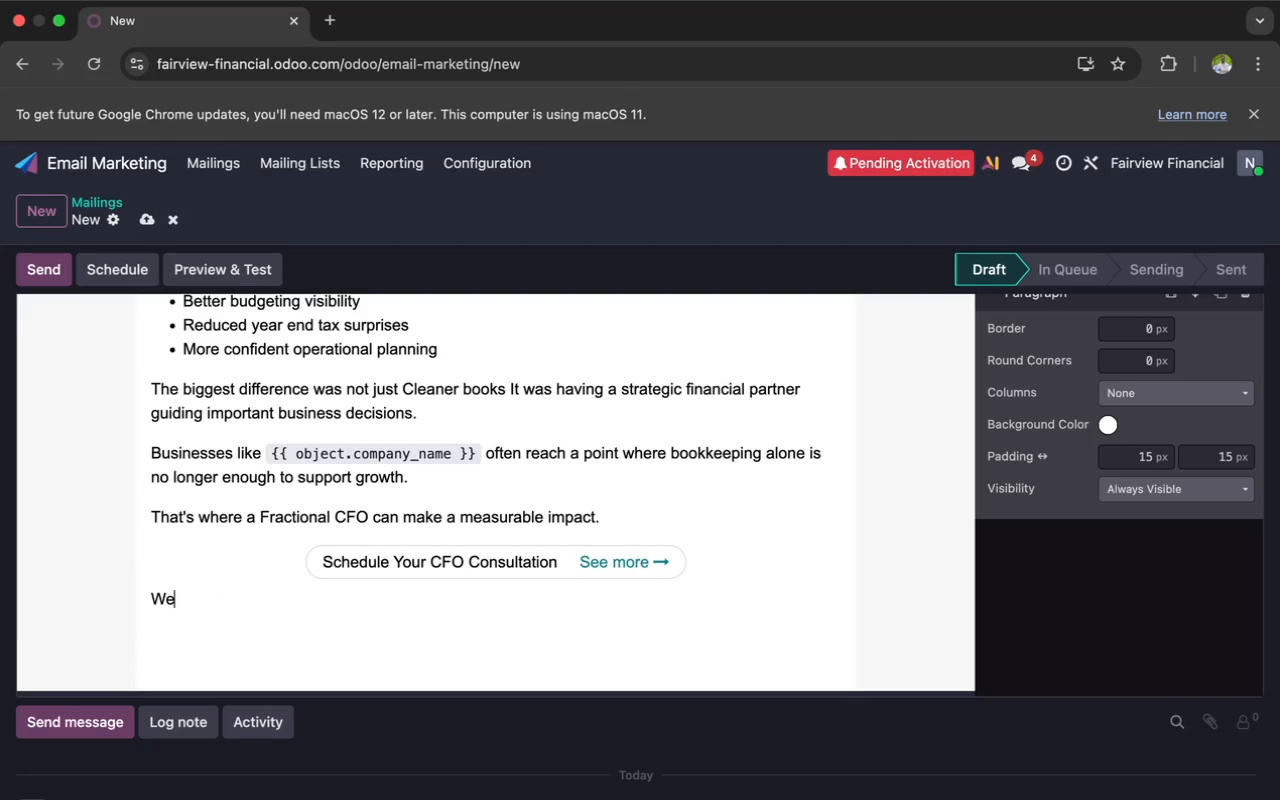 
type('d be happy to dis)
 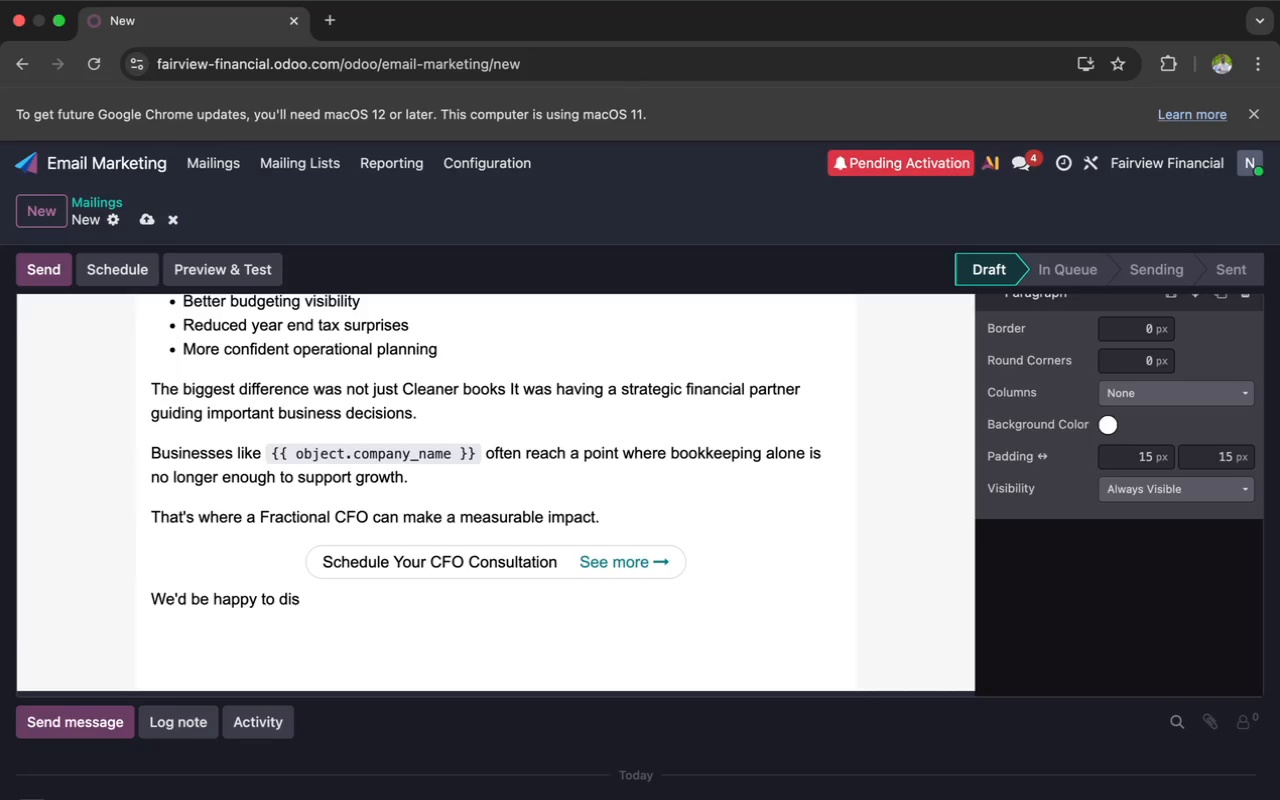 
type(cuss how a custo)
 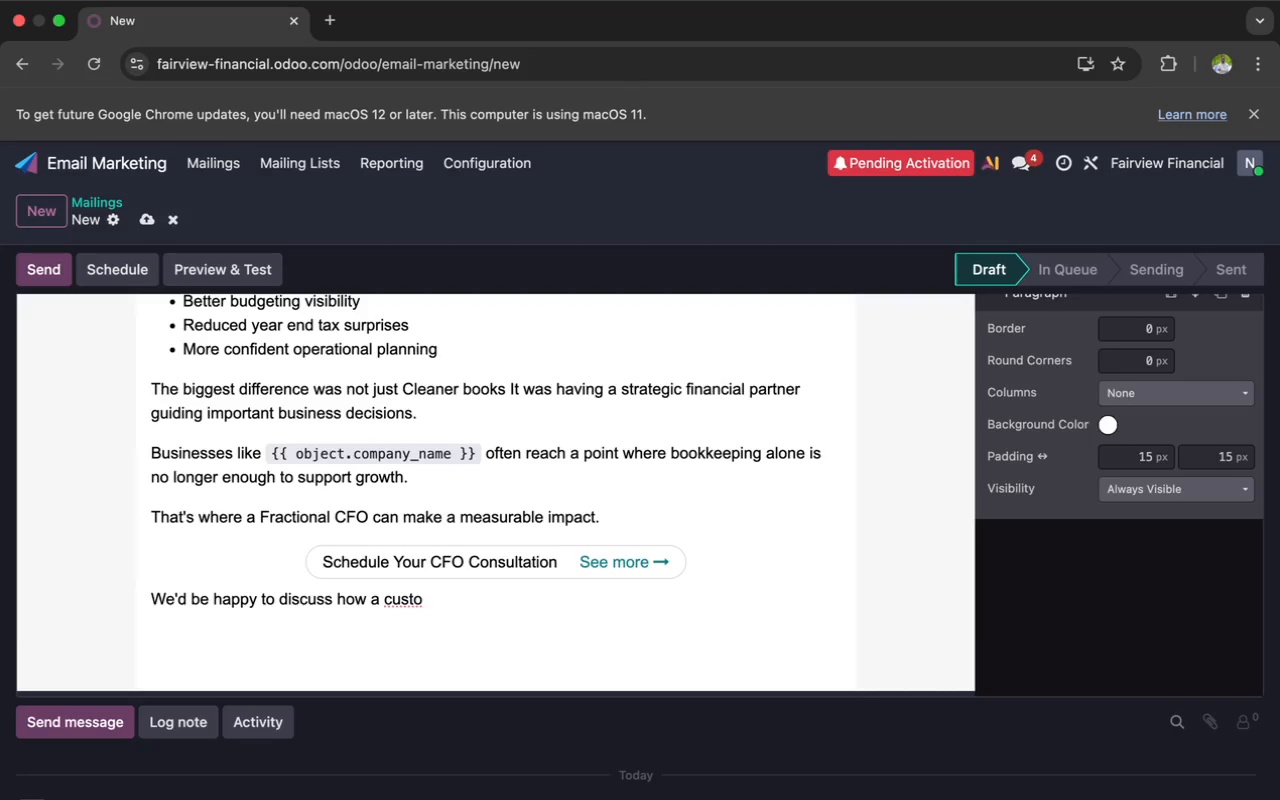 
type(mized)
 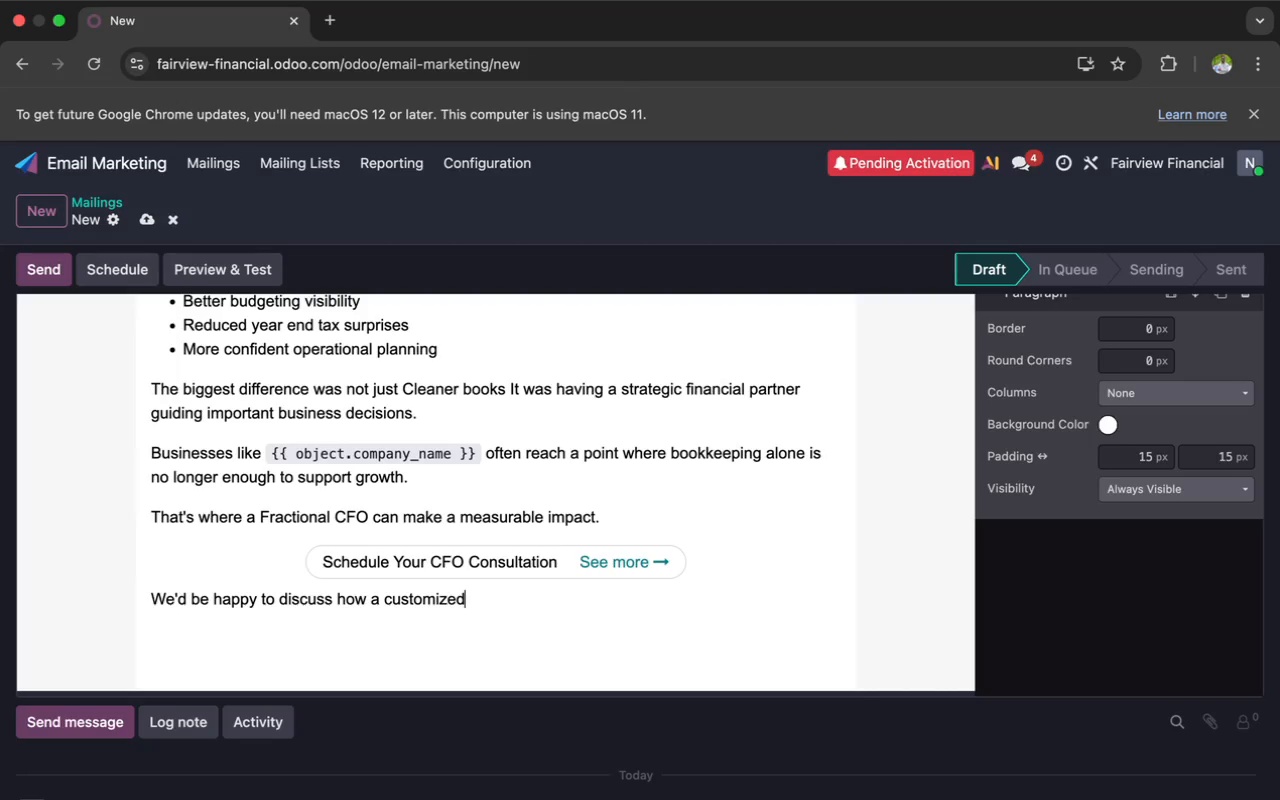 
wait(6.26)
 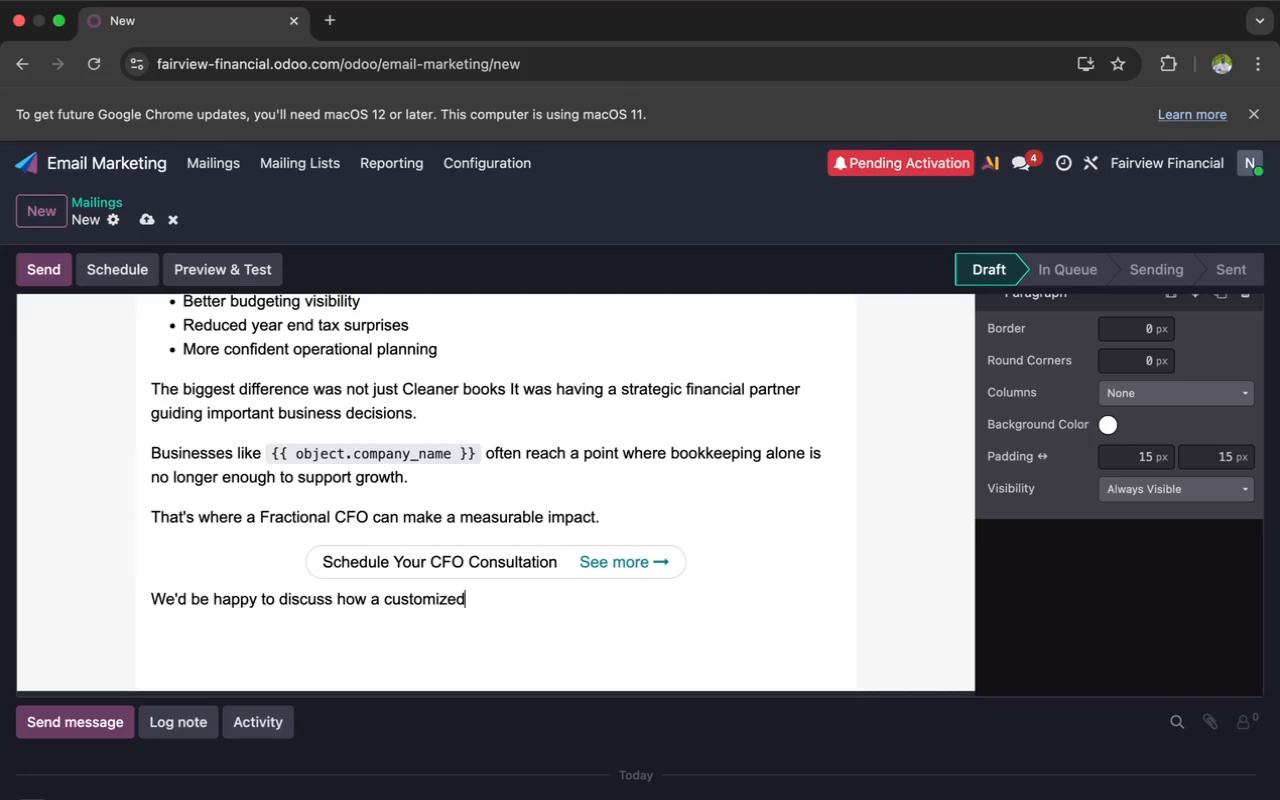 
type( financial strategy could support your)
 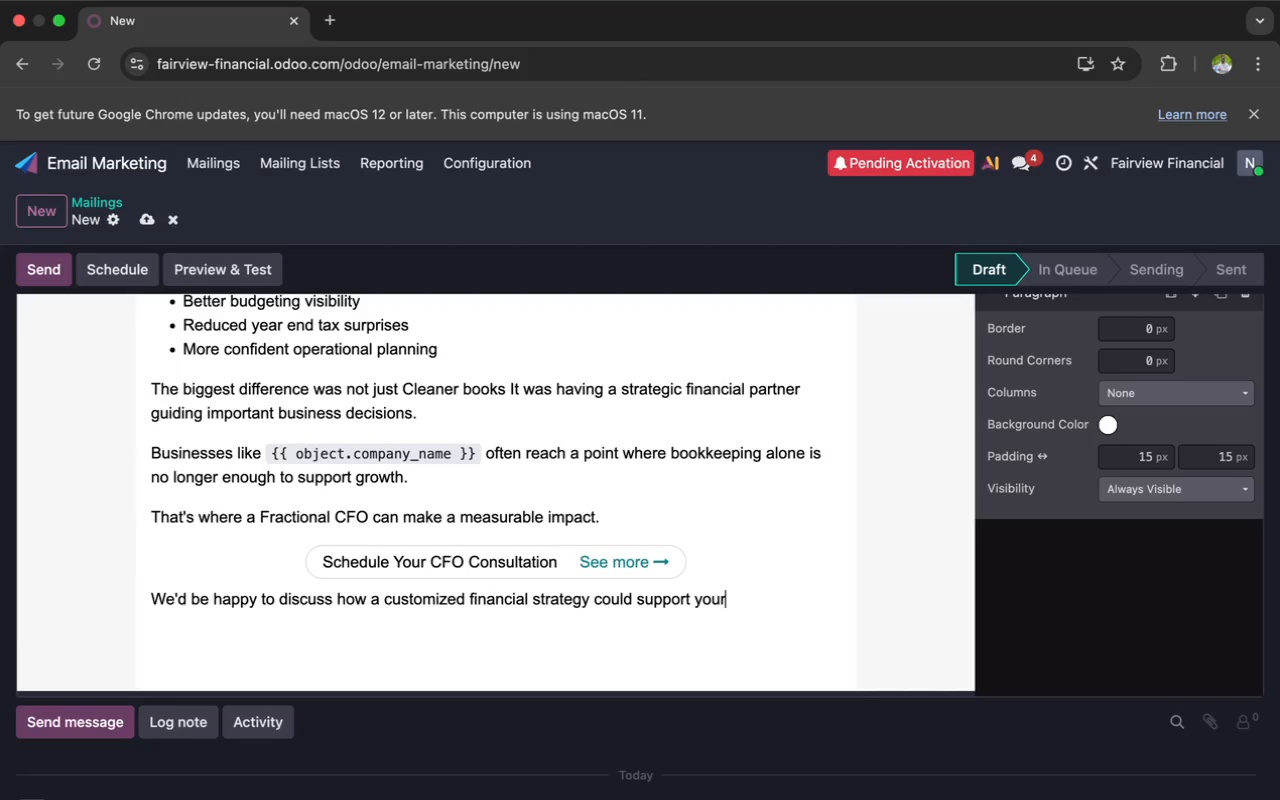 
key(Space)
 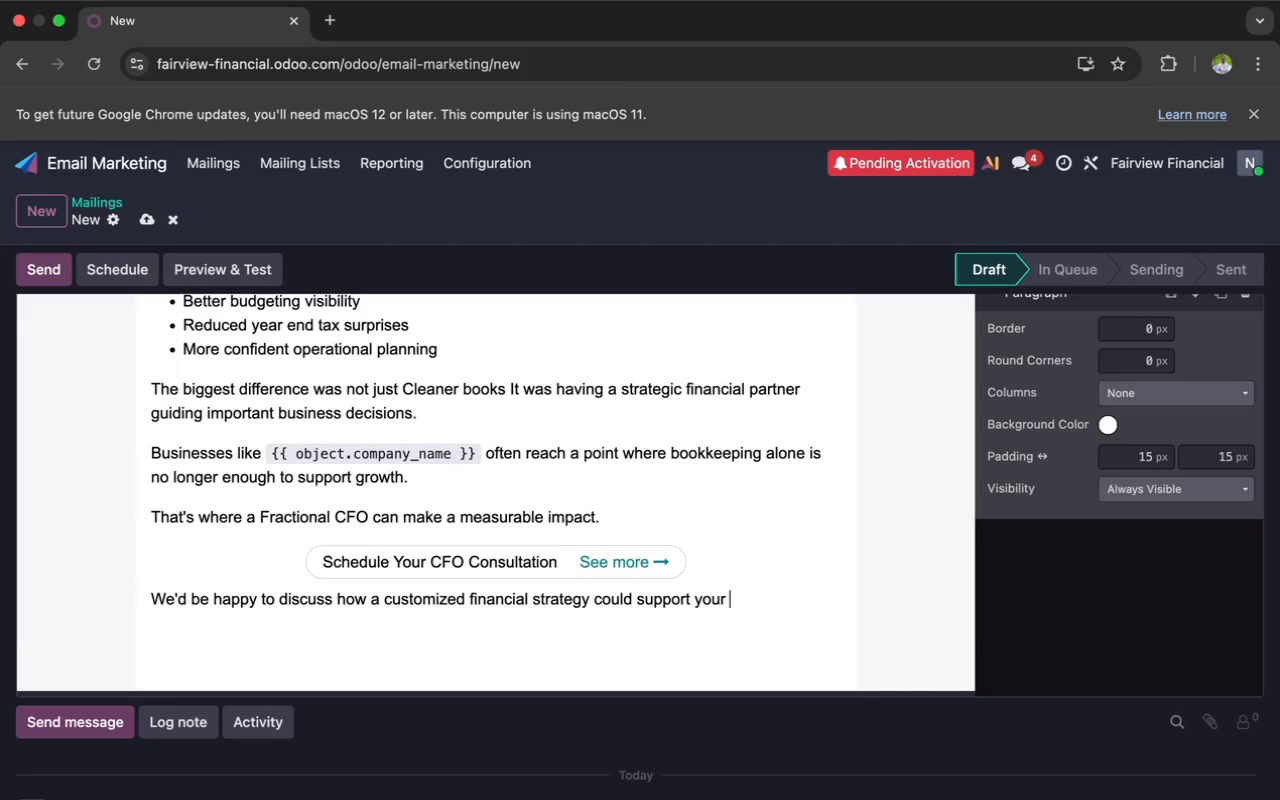 
type(goals)
 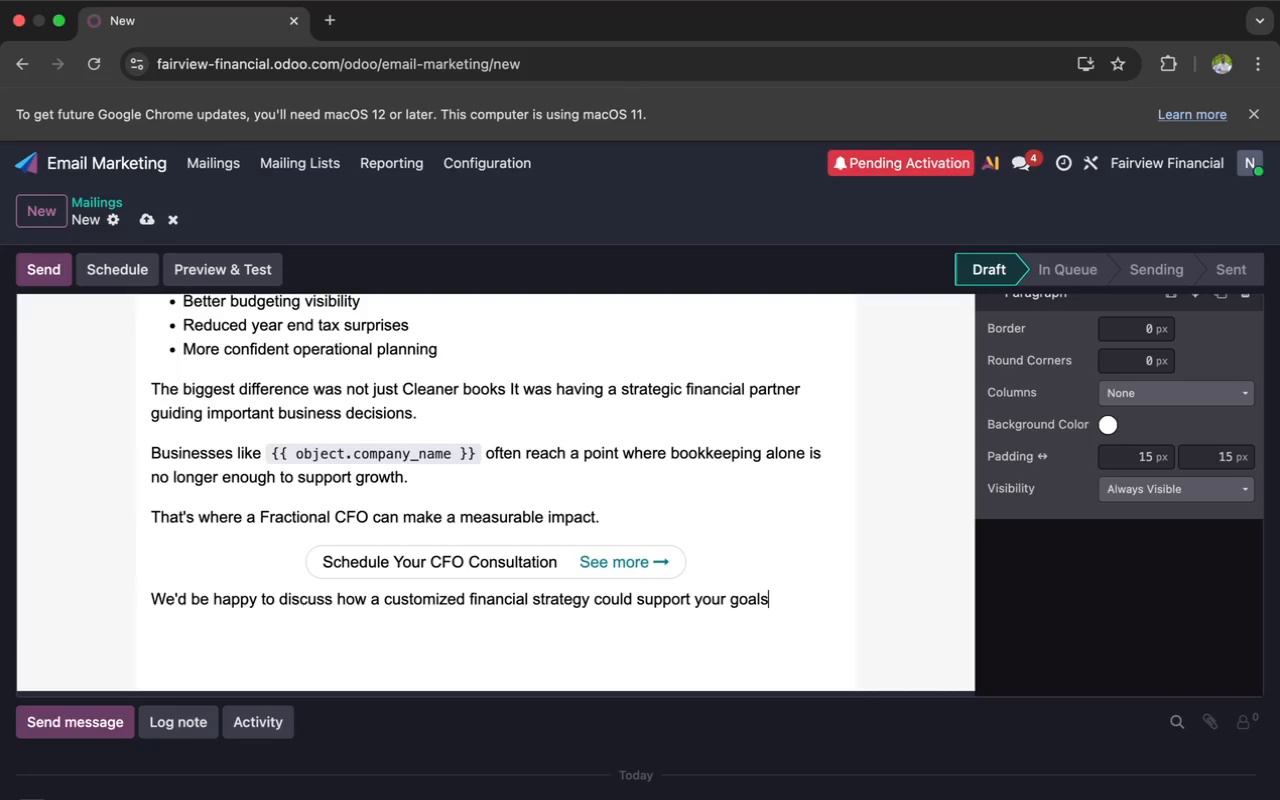 
key(Enter)
 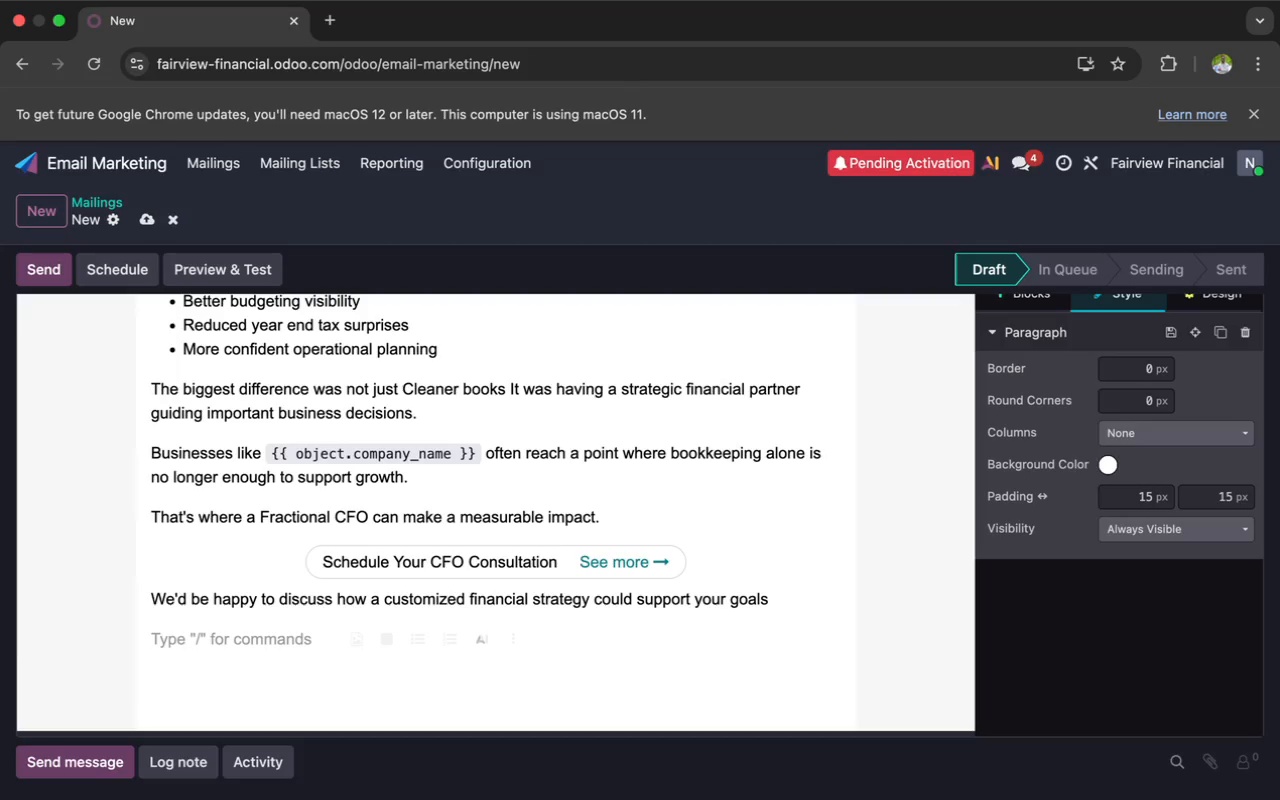 
key(Meta+V)
 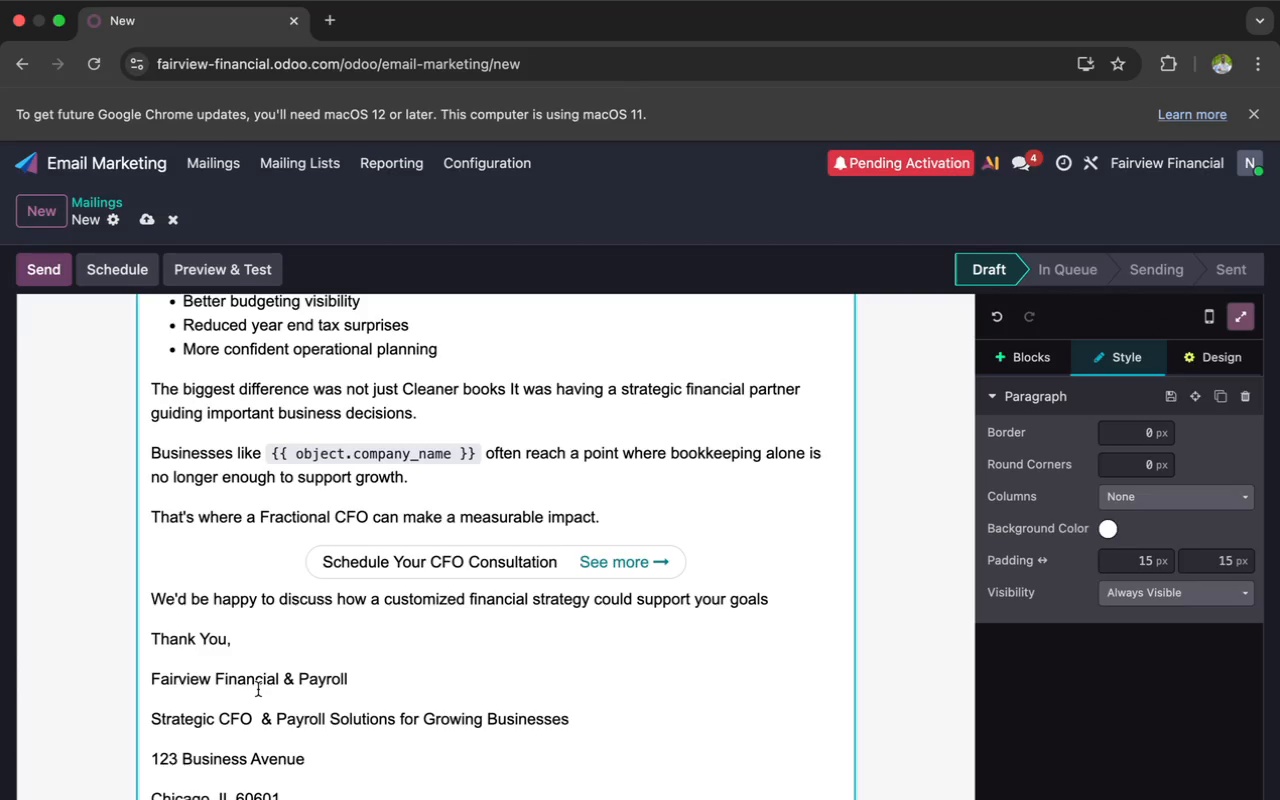 
wait(5.13)
 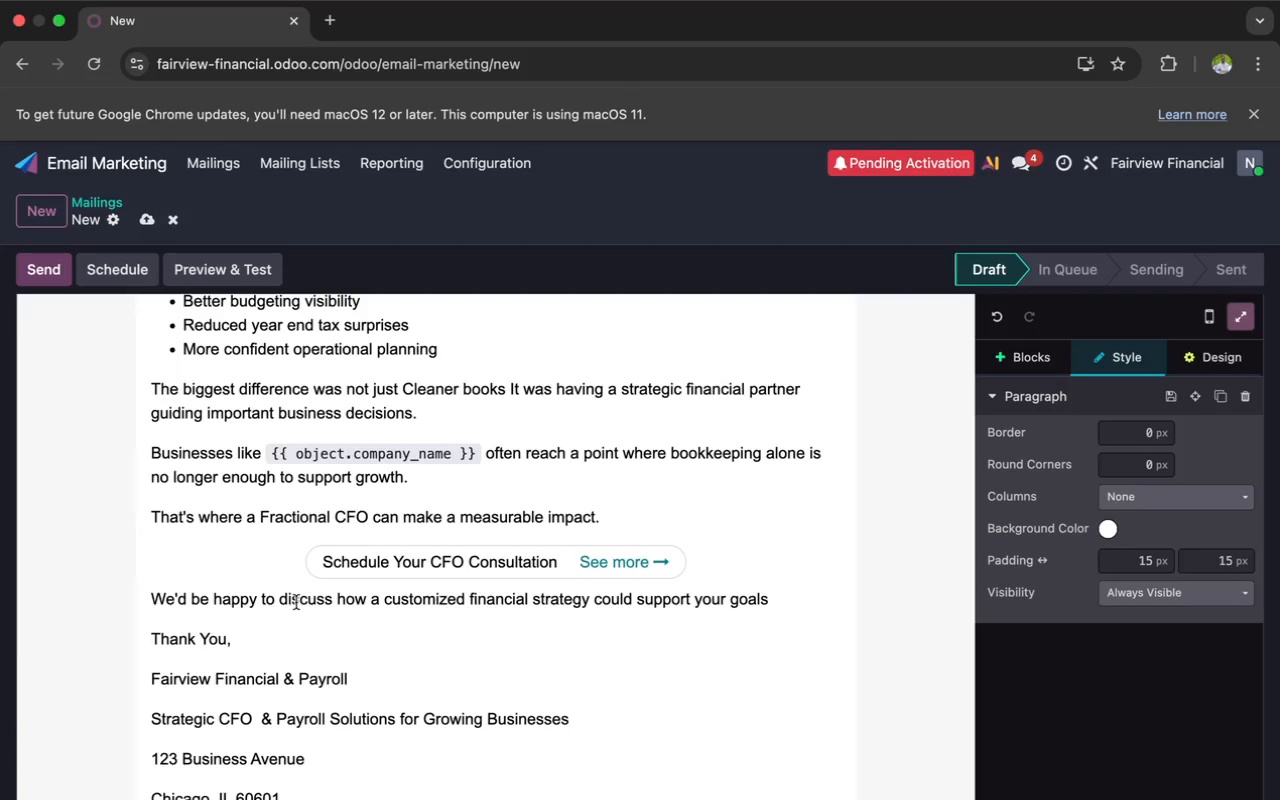 
left_click([235, 645])
 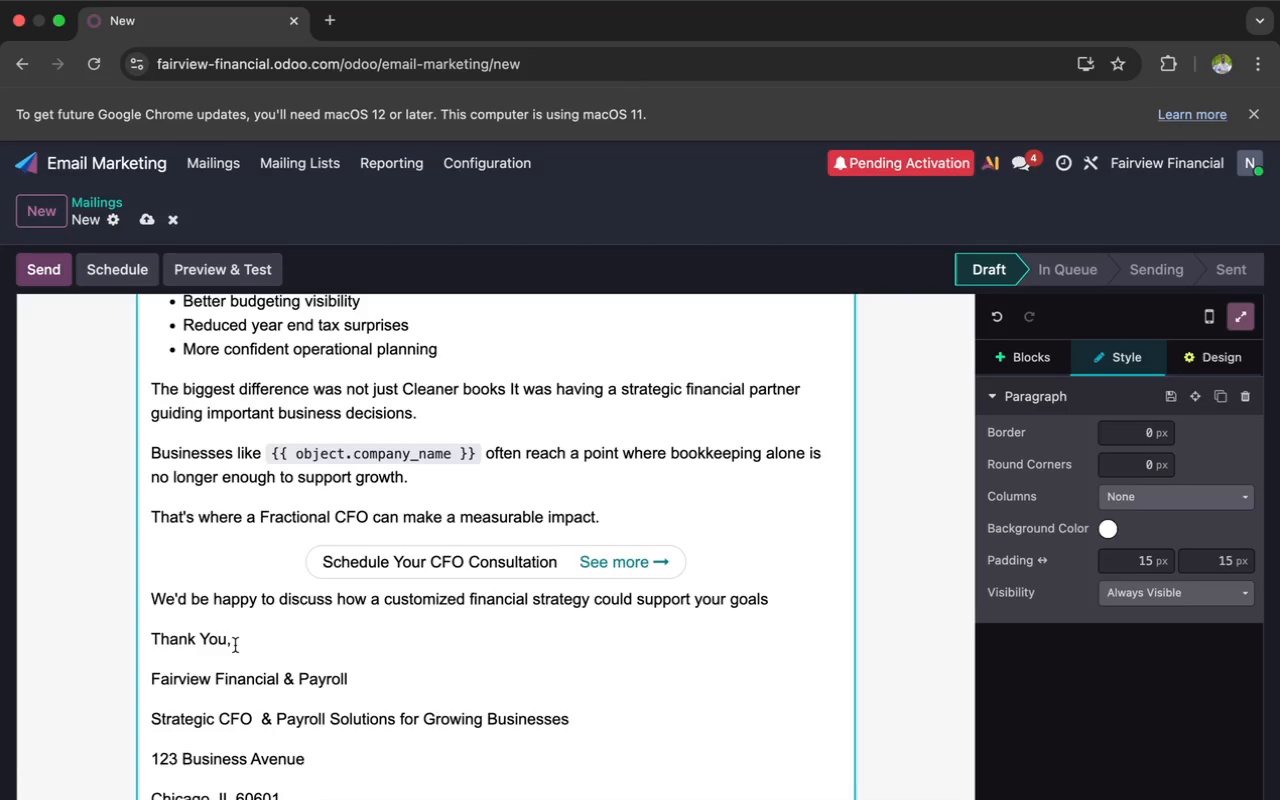 
key(Backspace)
 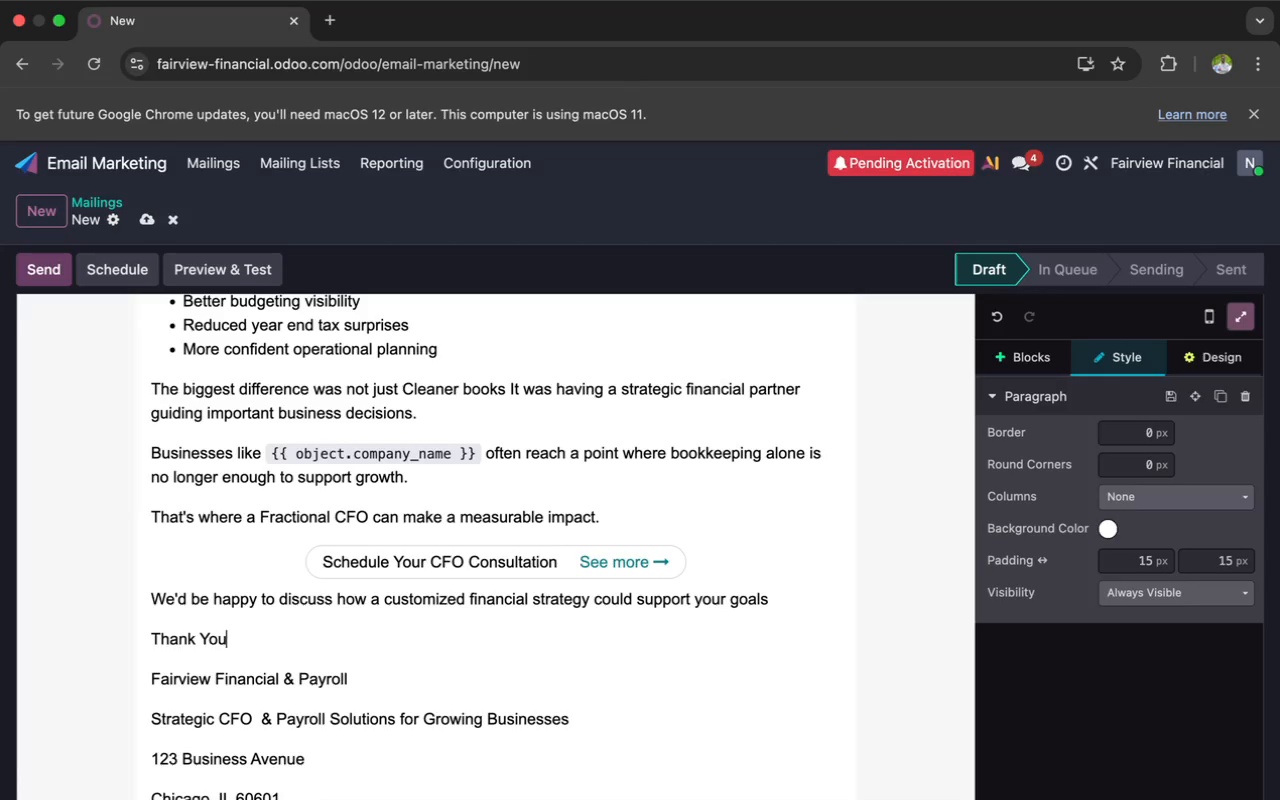 
key(Backspace)
 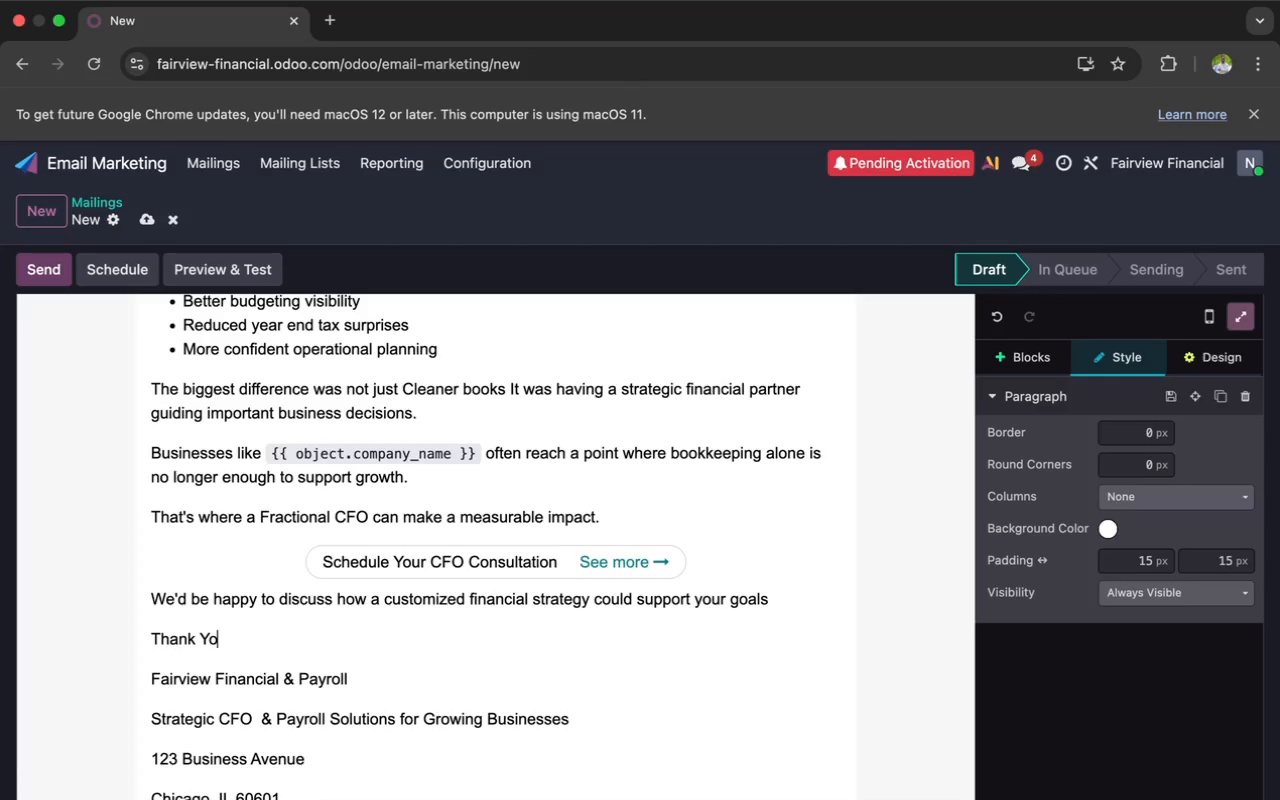 
key(Backspace)
 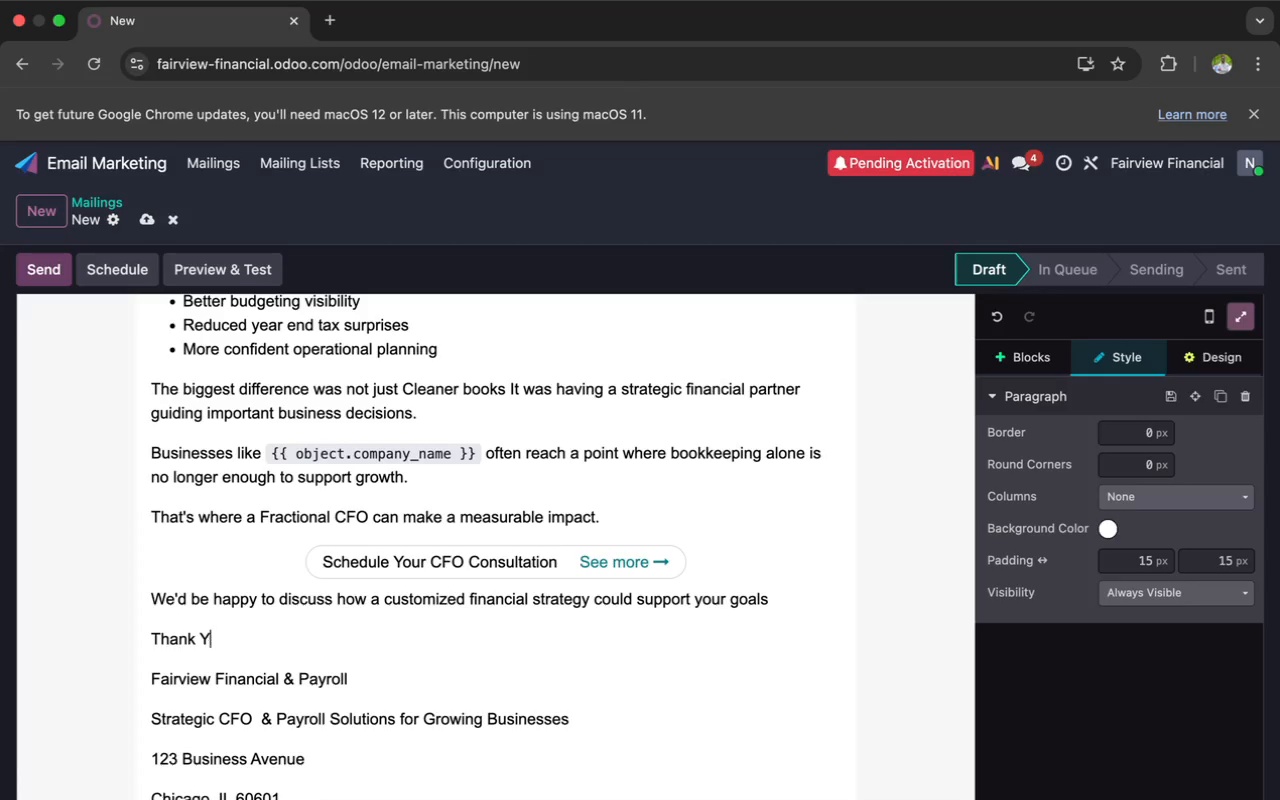 
key(Backspace)
 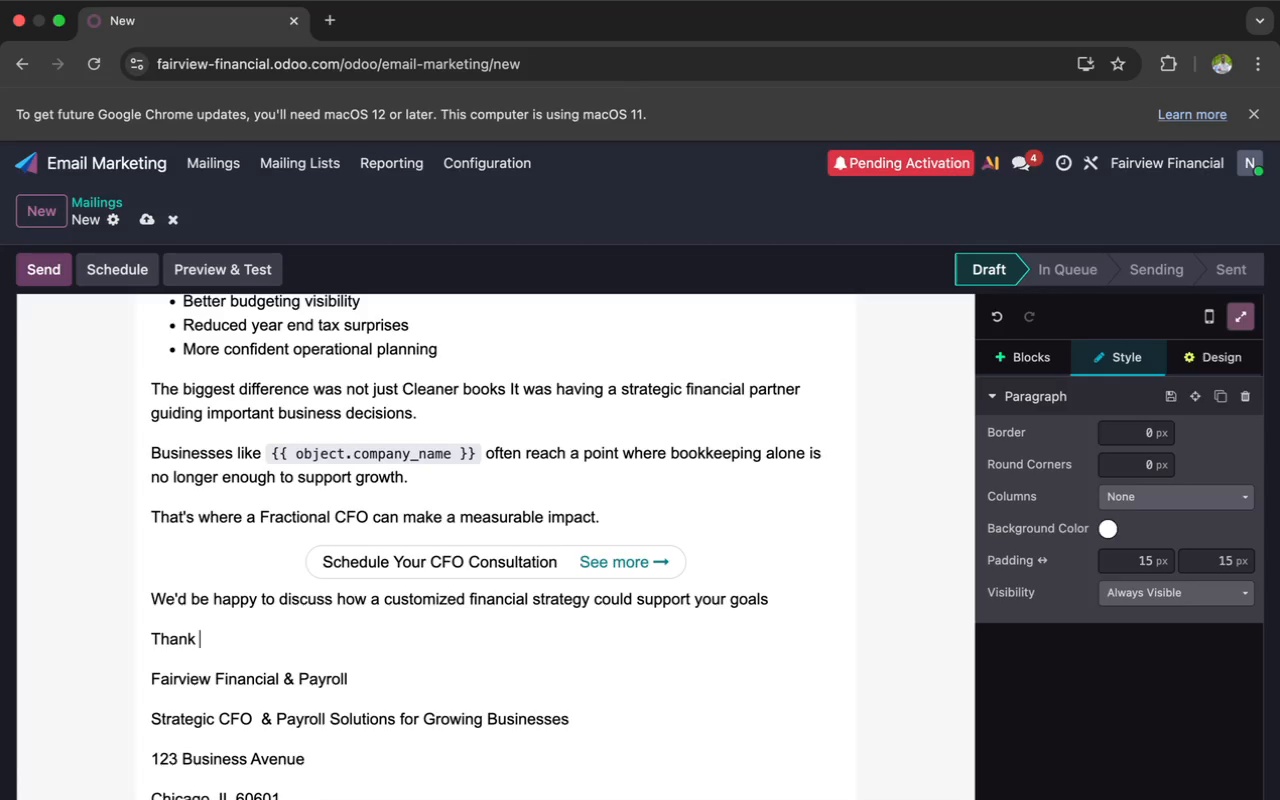 
key(Backspace)
key(Backspace)
key(Backspace)
key(Backspace)
key(Backspace)
key(Backspace)
type(Sincerely)
 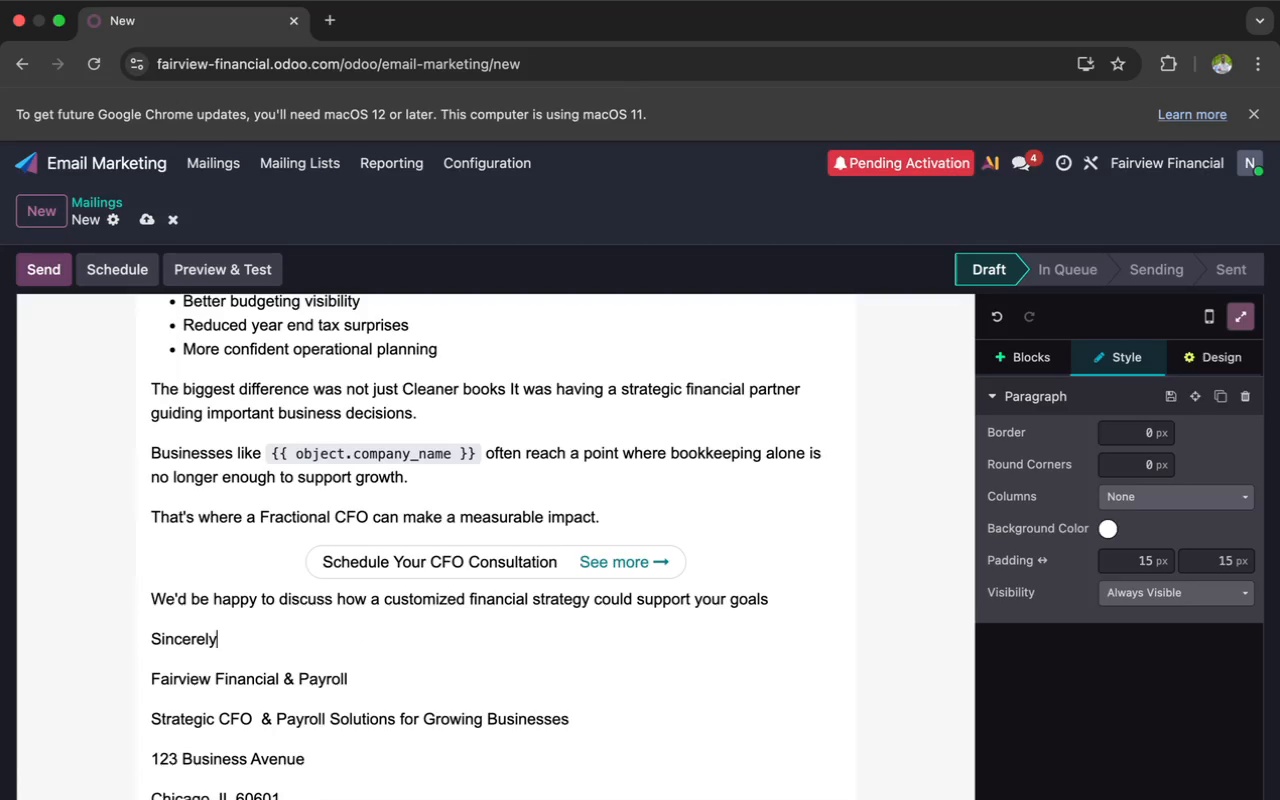 
wait(17.88)
 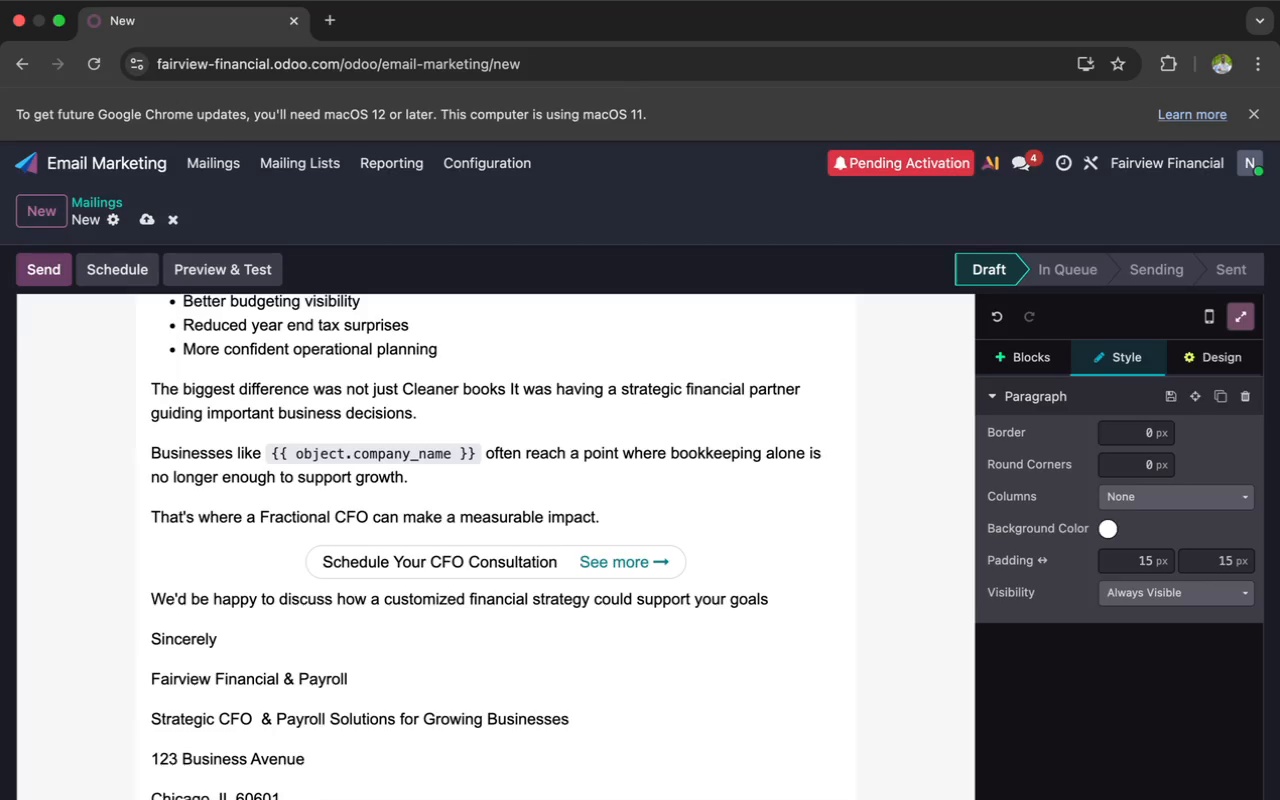 
key(Comma)
 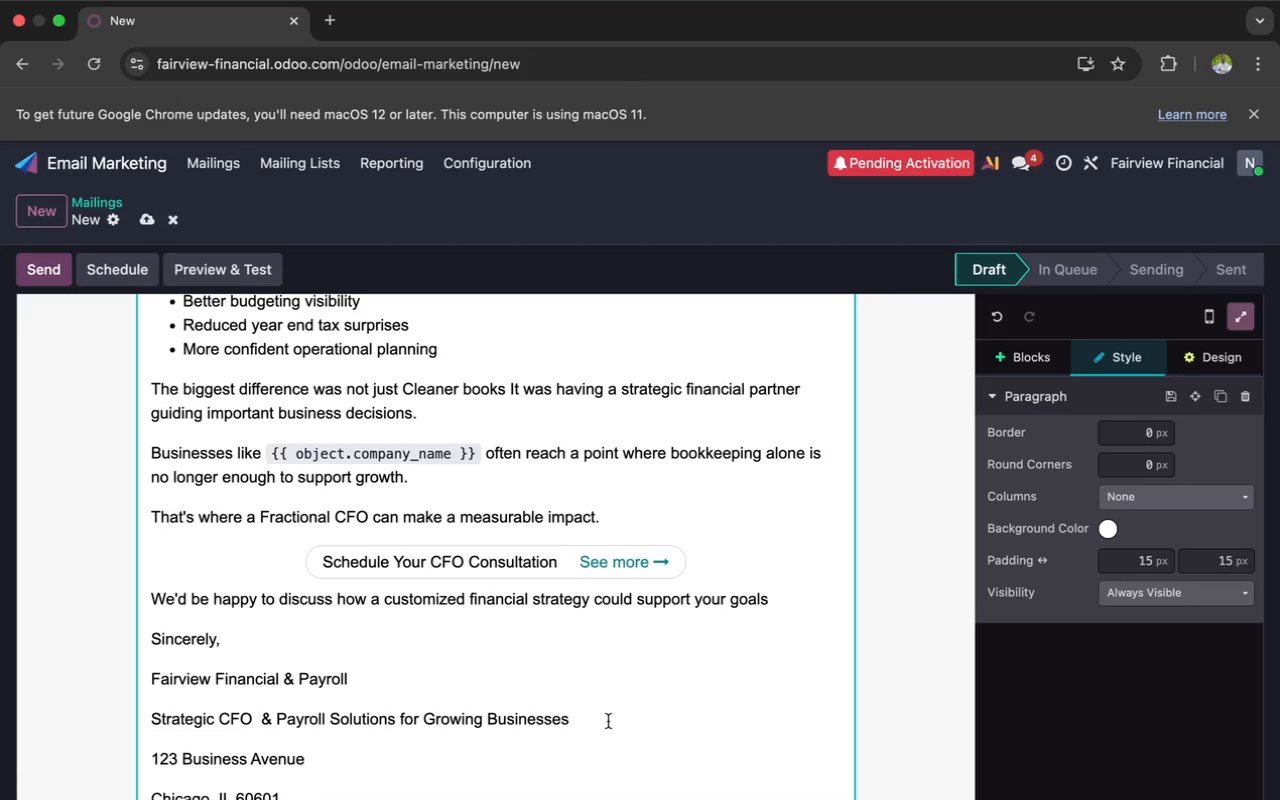 
left_click_drag(start_coordinate=[596, 720], to_coordinate=[149, 713])
 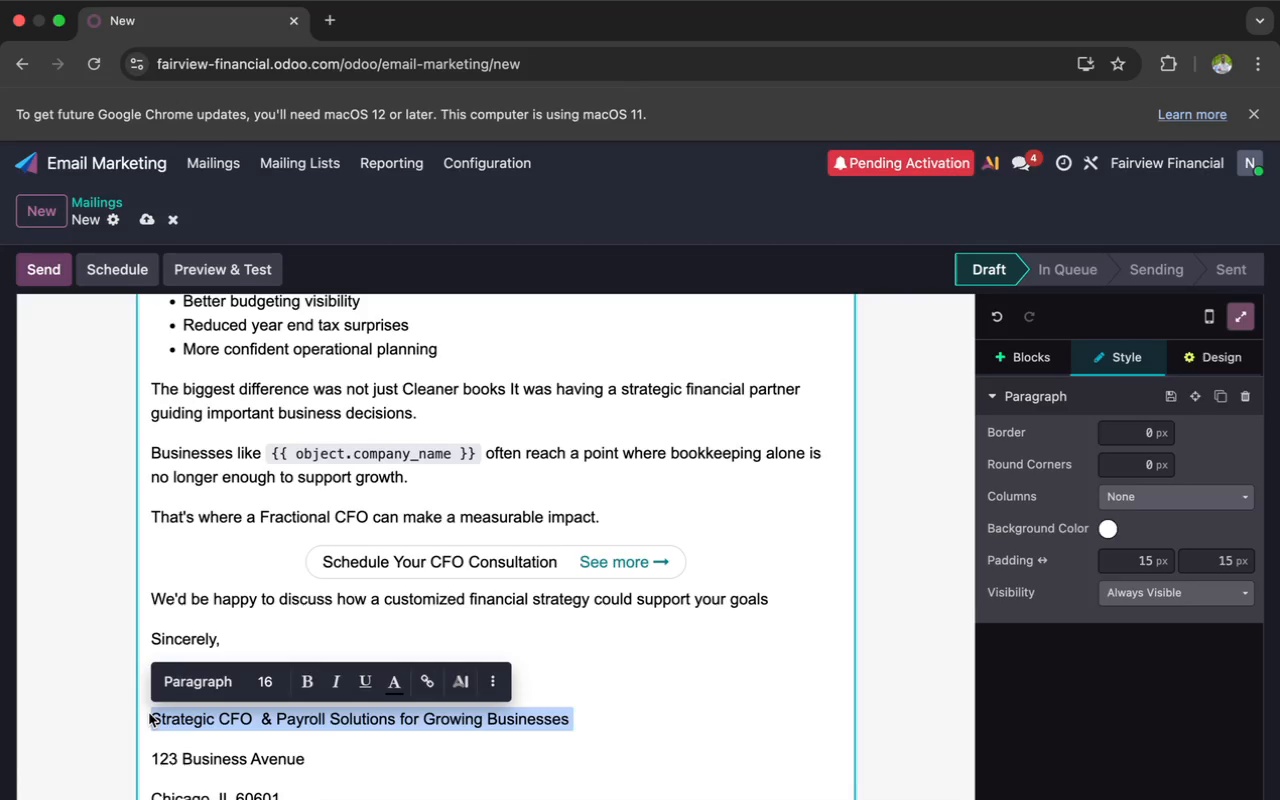 
type(Fairview Financial)
 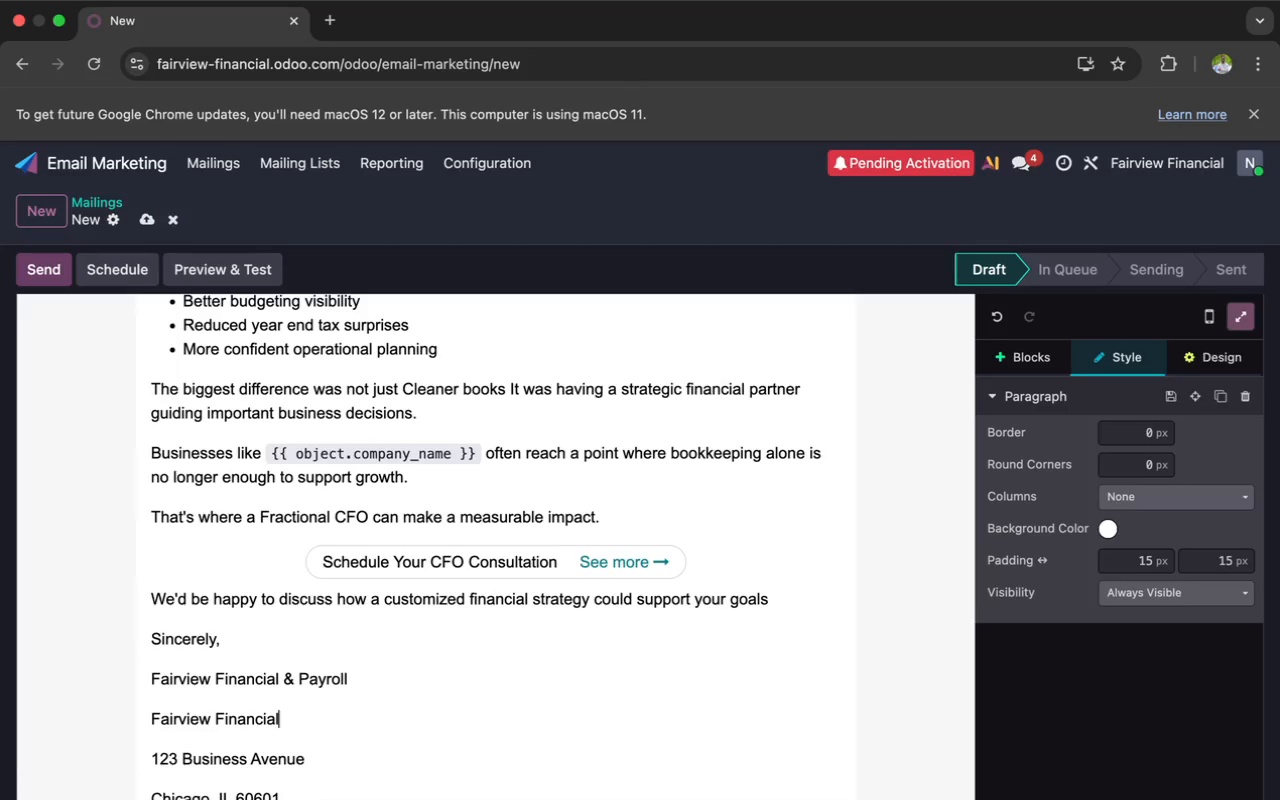 
wait(5.7)
 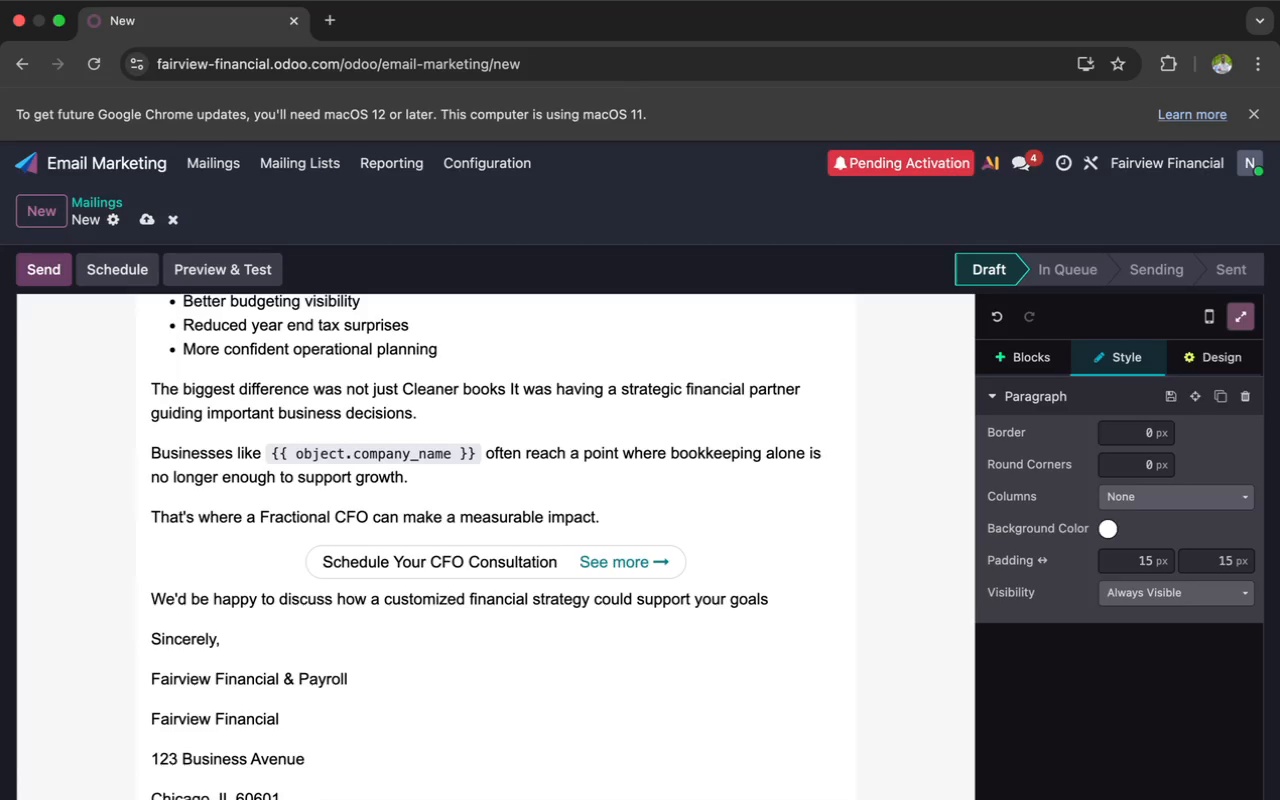 
key(Space)
 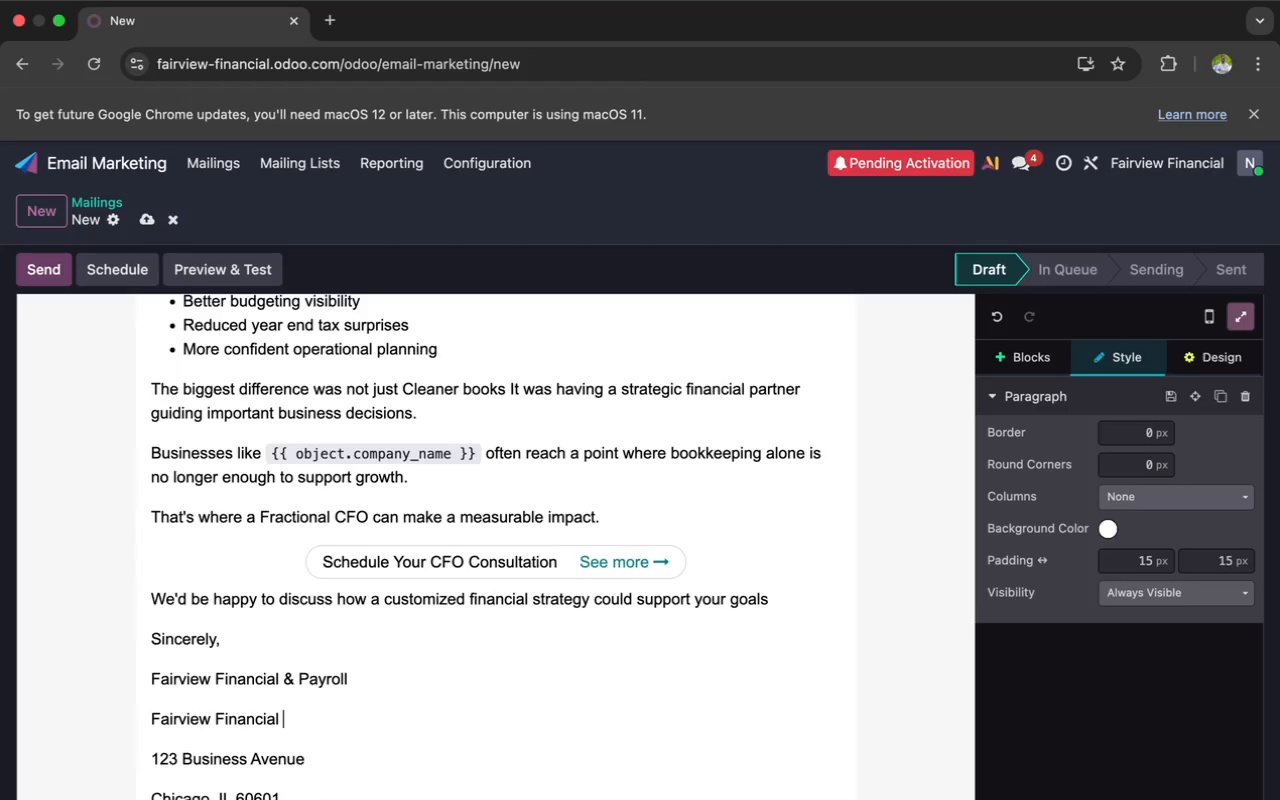 
hold_key(key=Backspace, duration=1.5)
 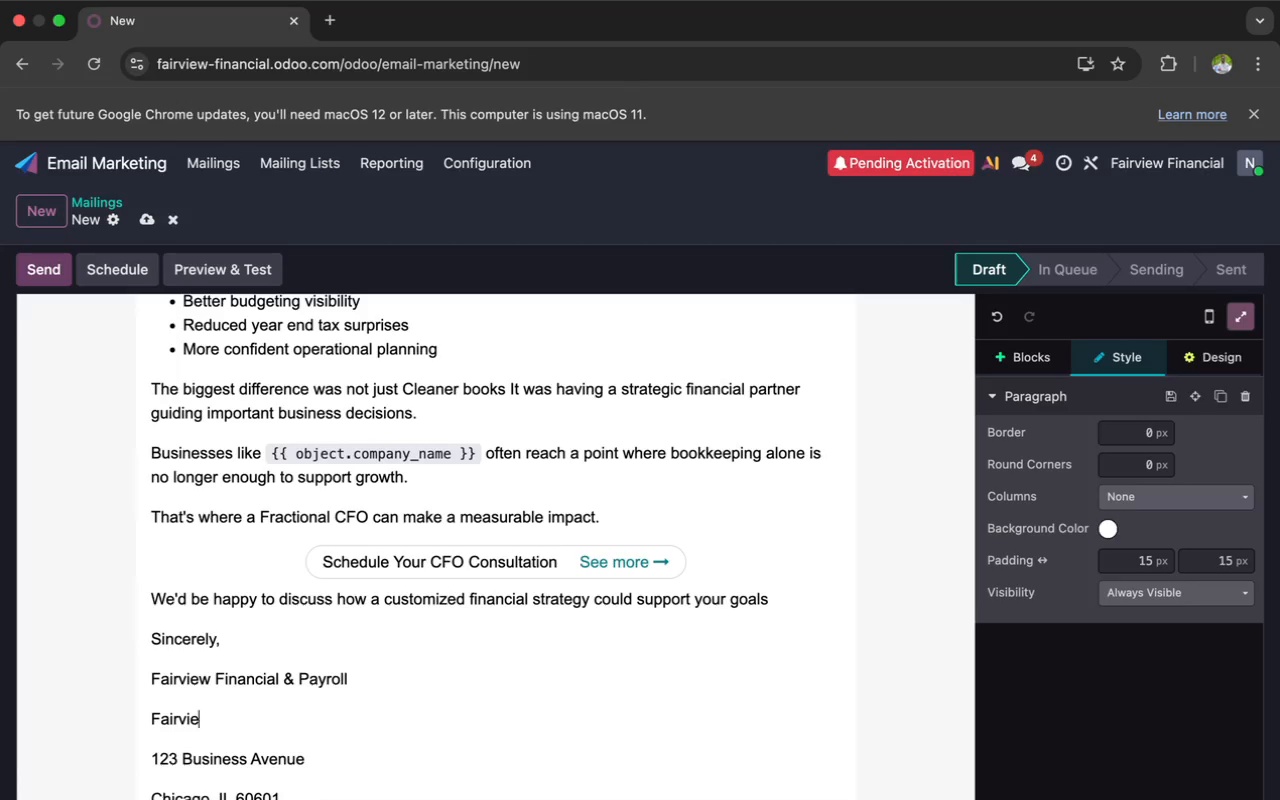 
key(Backspace)
key(Backspace)
key(Backspace)
key(Backspace)
key(Backspace)
type(Helping Business)
 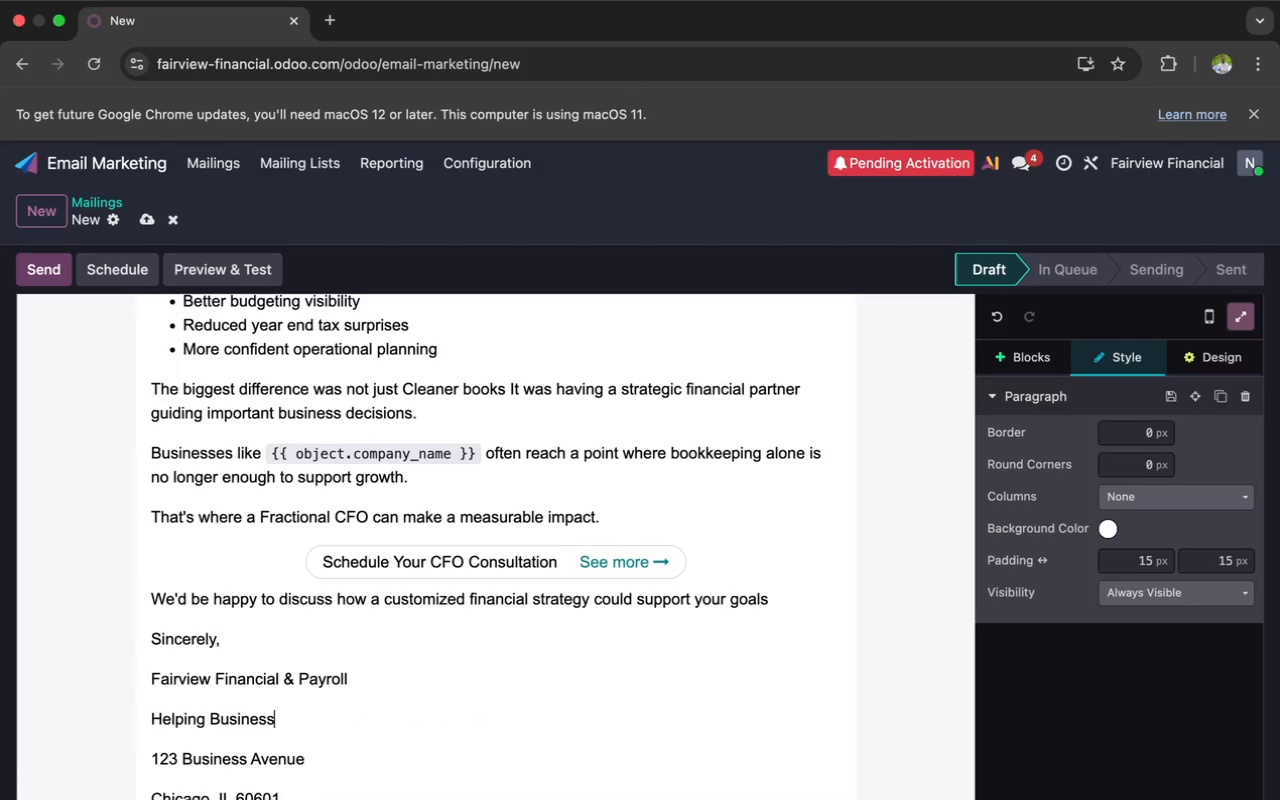 
type(es )
 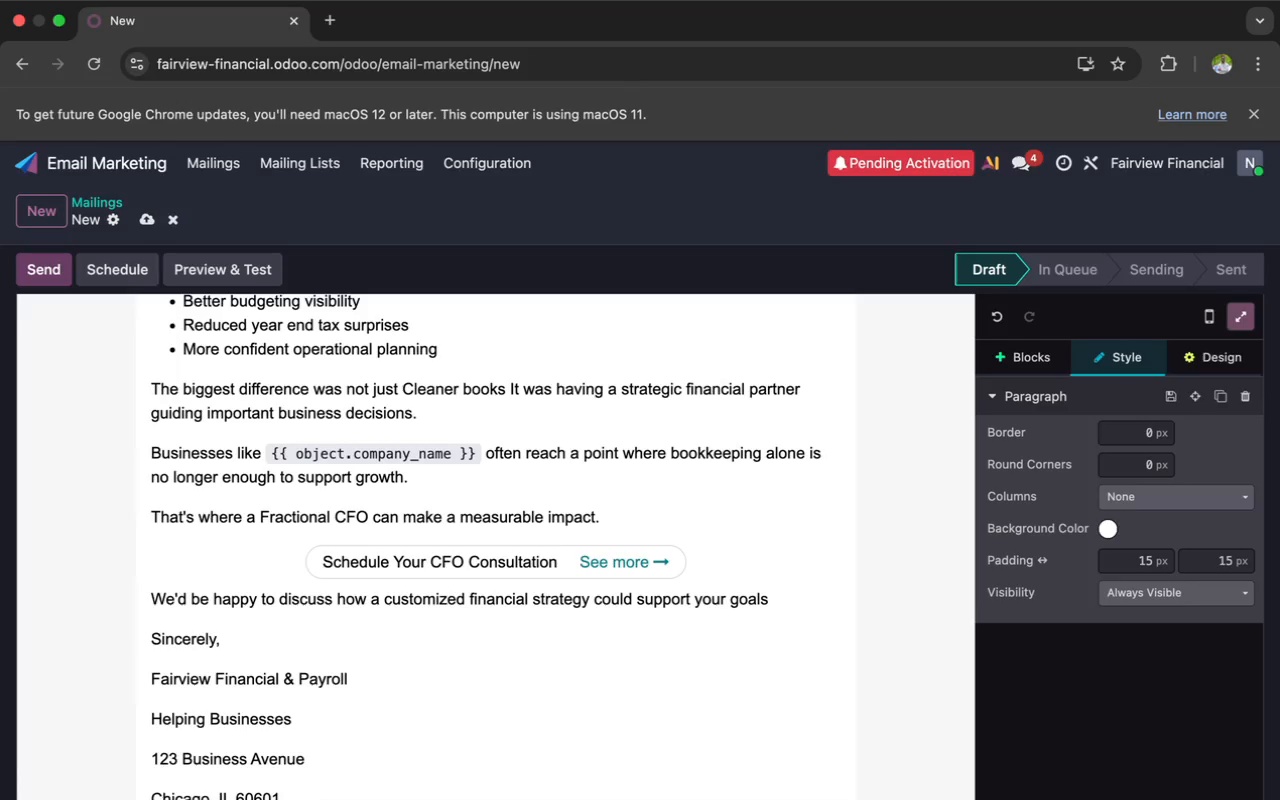 
type(Grow with Financial Confidence)
 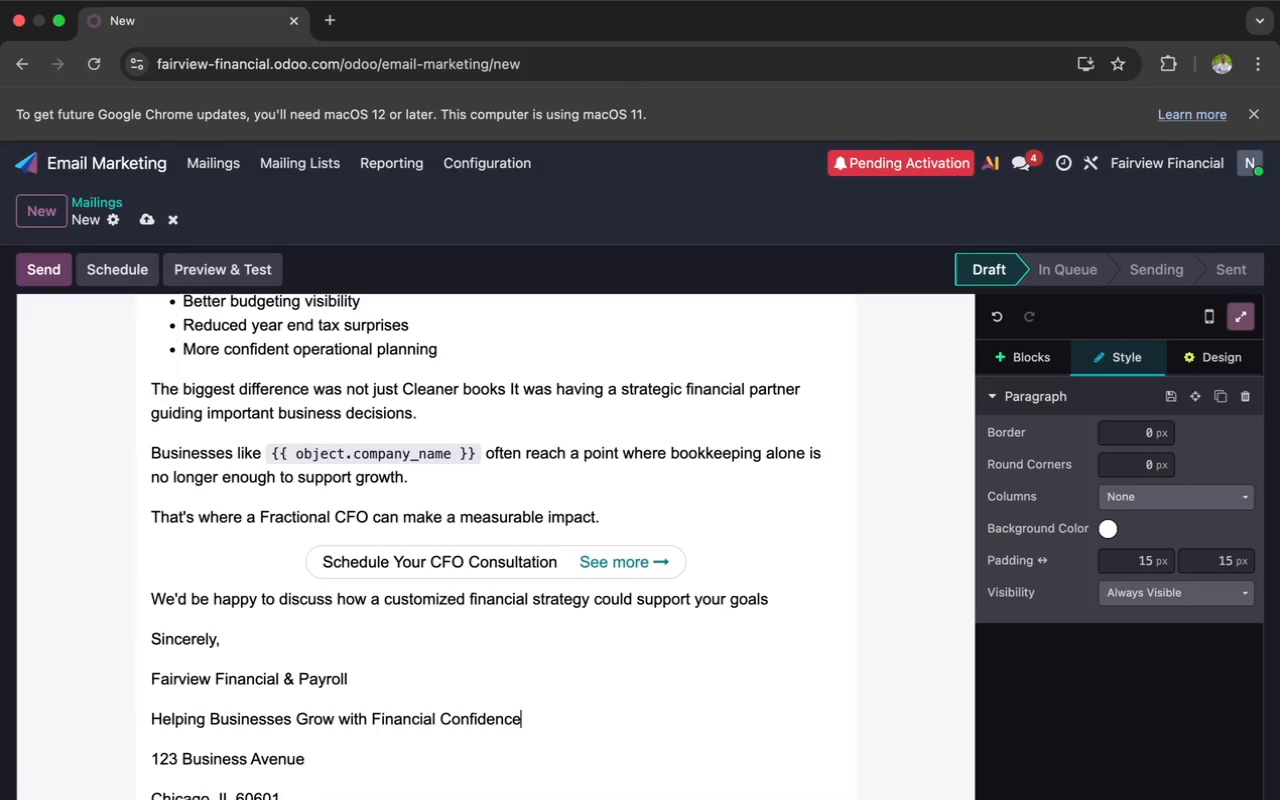 
scroll: coordinate [149, 713], scroll_direction: down, amount: 9.0
 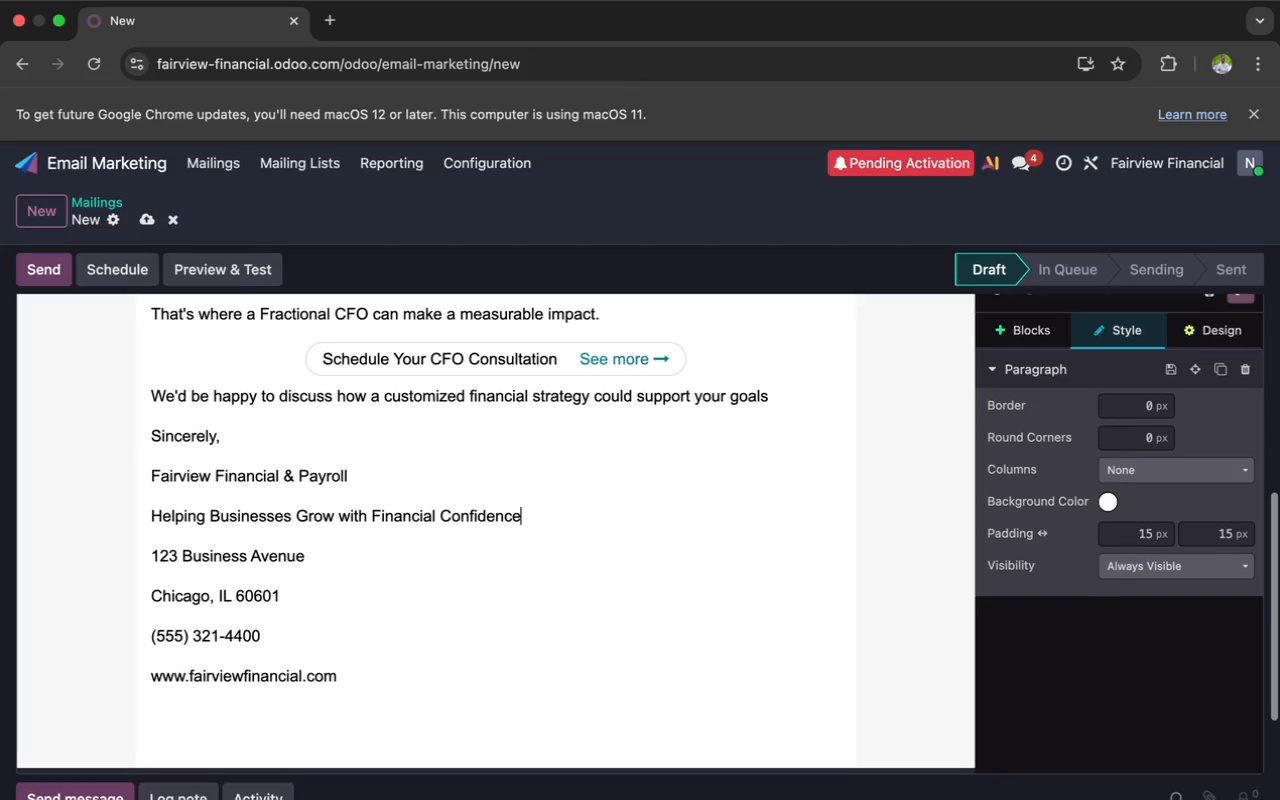 
scroll: coordinate [149, 713], scroll_direction: up, amount: 71.0
 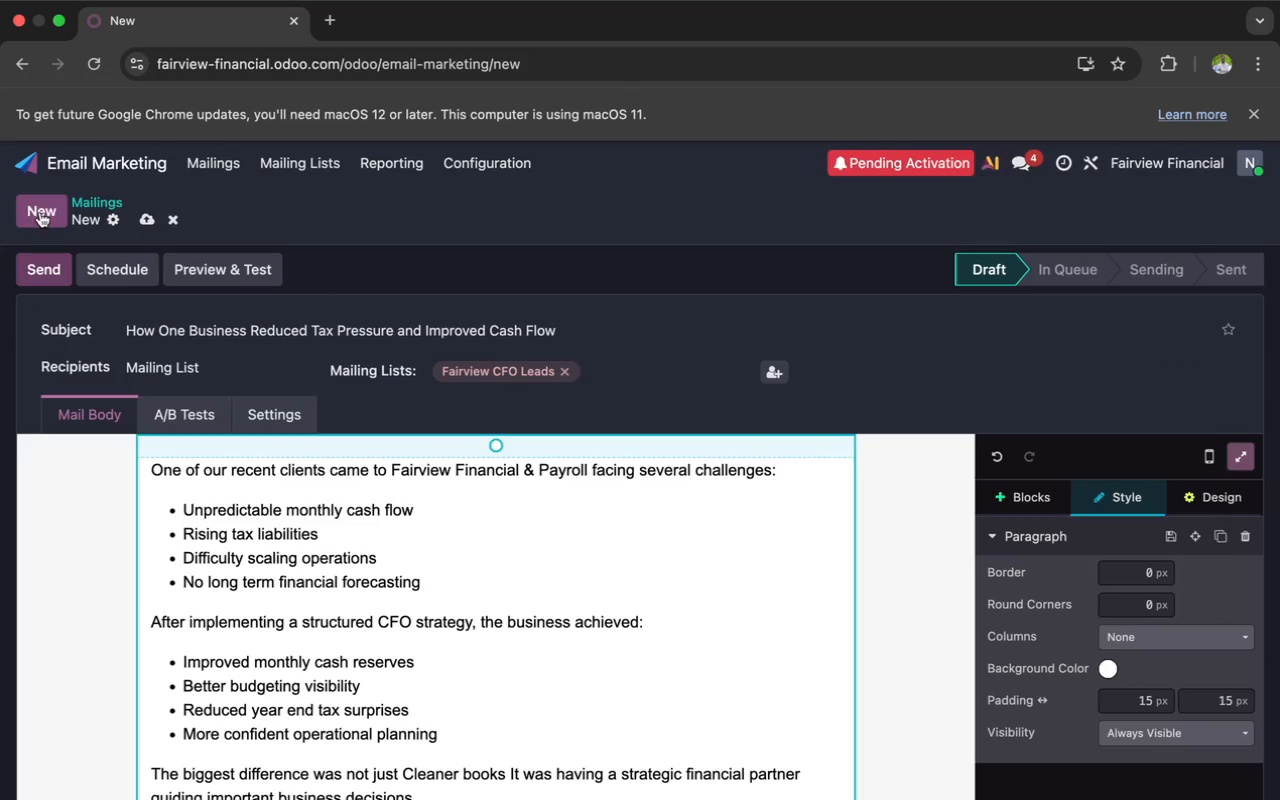 
left_click([42, 214])
 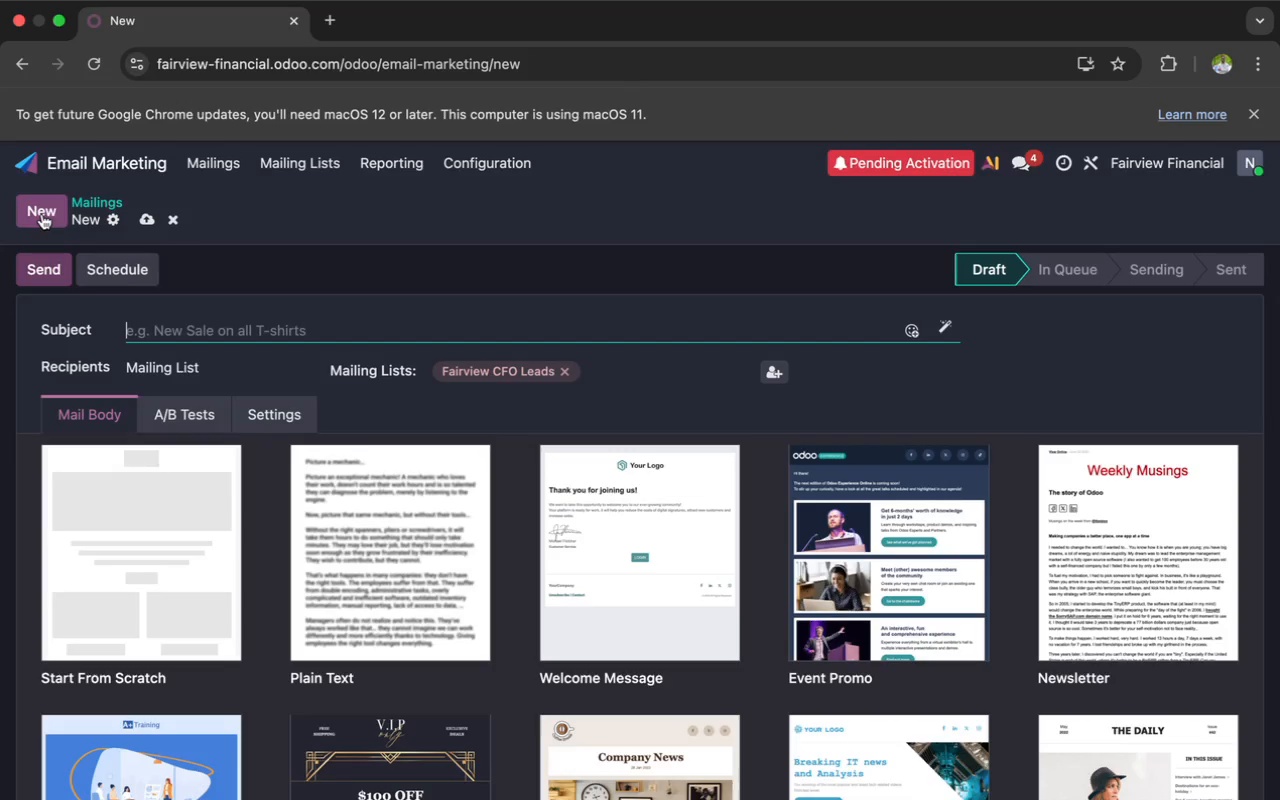 
wait(41.83)
 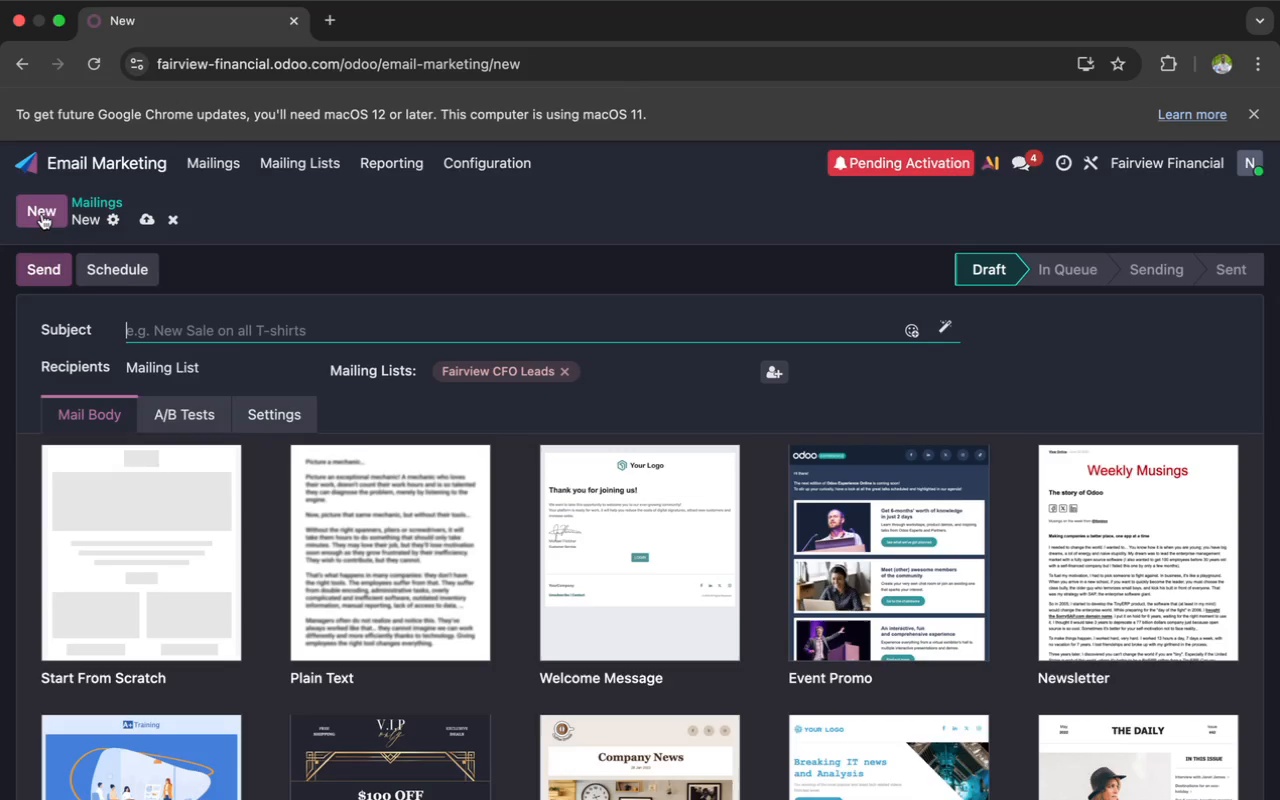 
type(Let)
 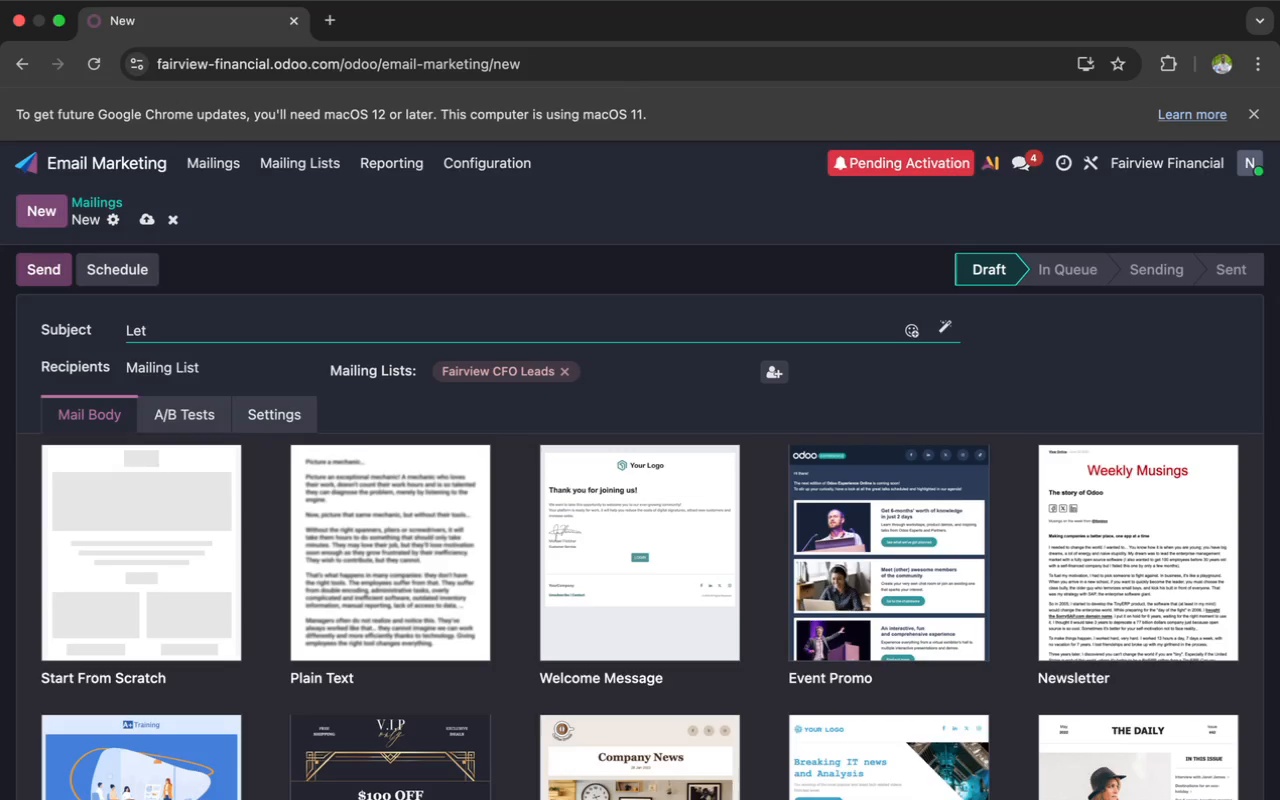 
key(Quote)
 